 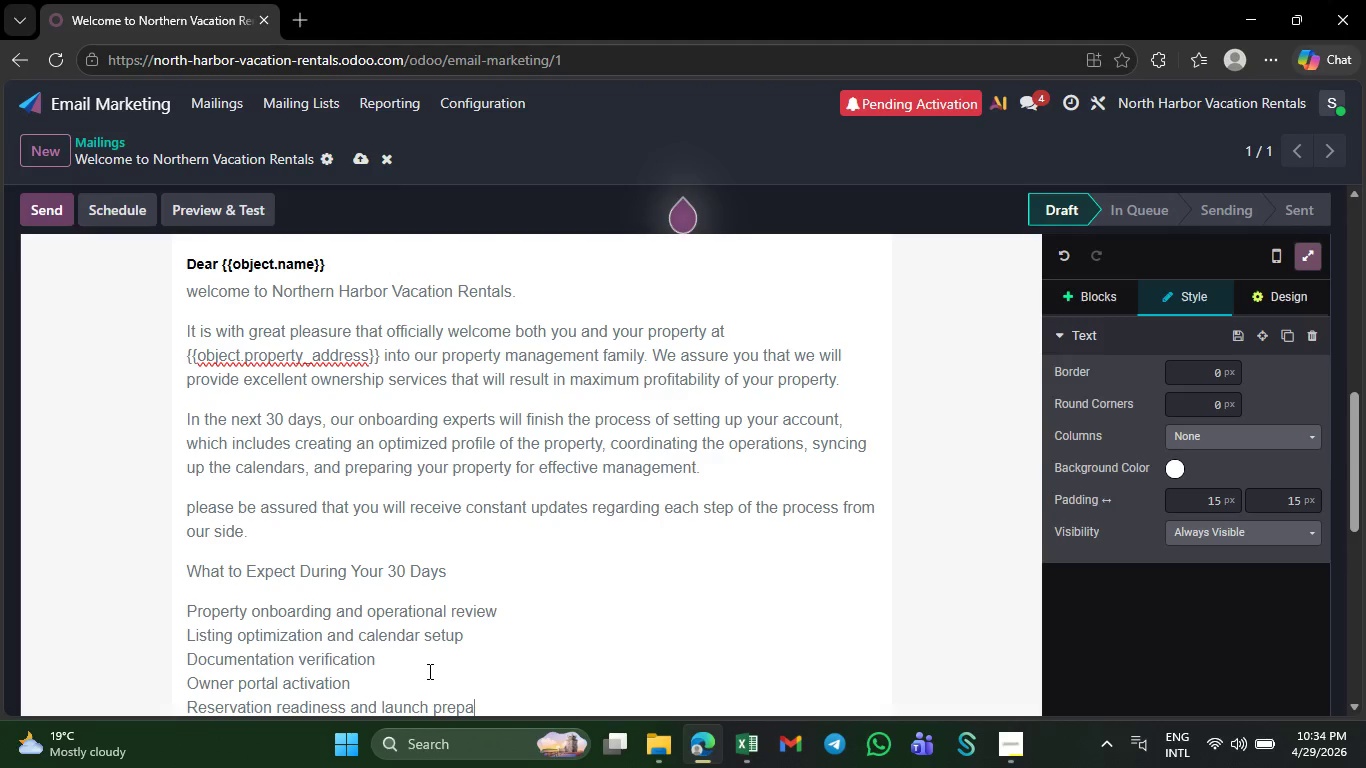 
left_click_drag(start_coordinate=[523, 545], to_coordinate=[179, 444])
 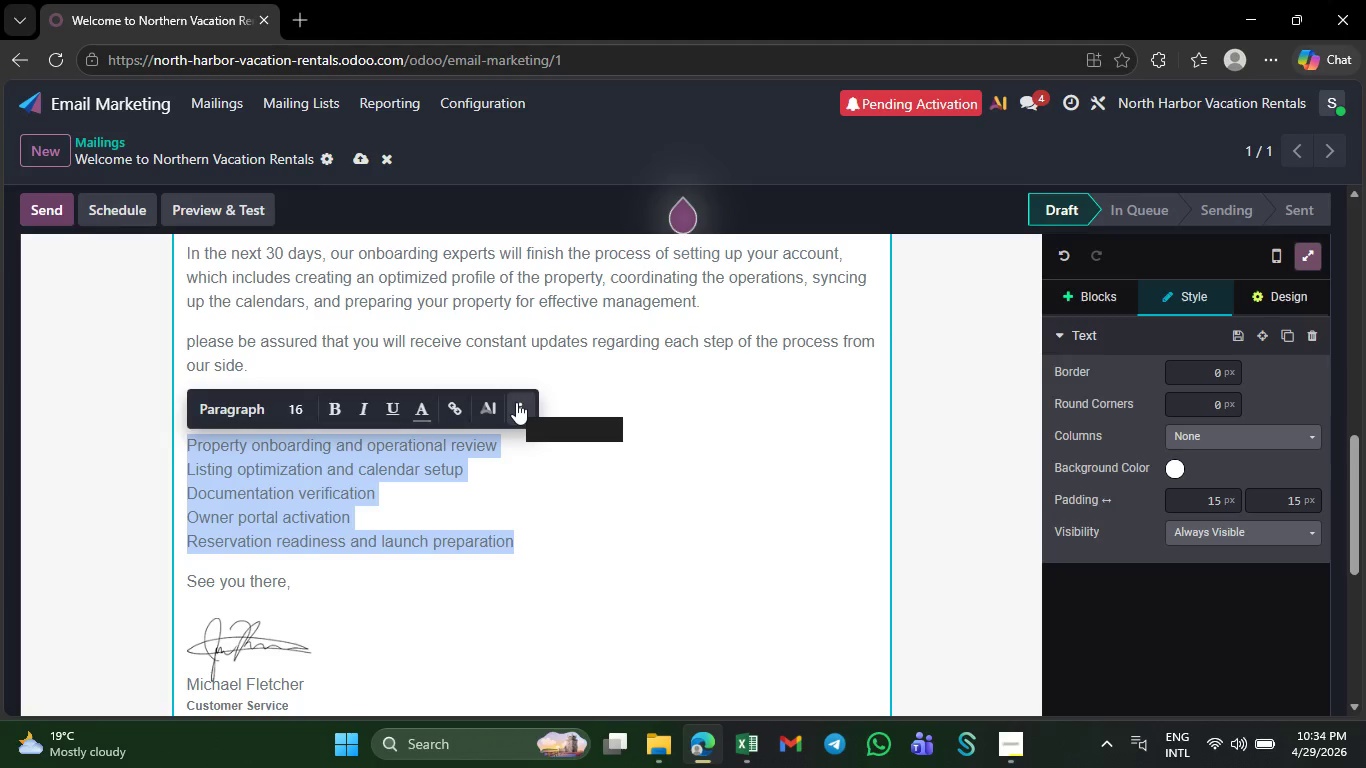 
left_click([516, 402])
 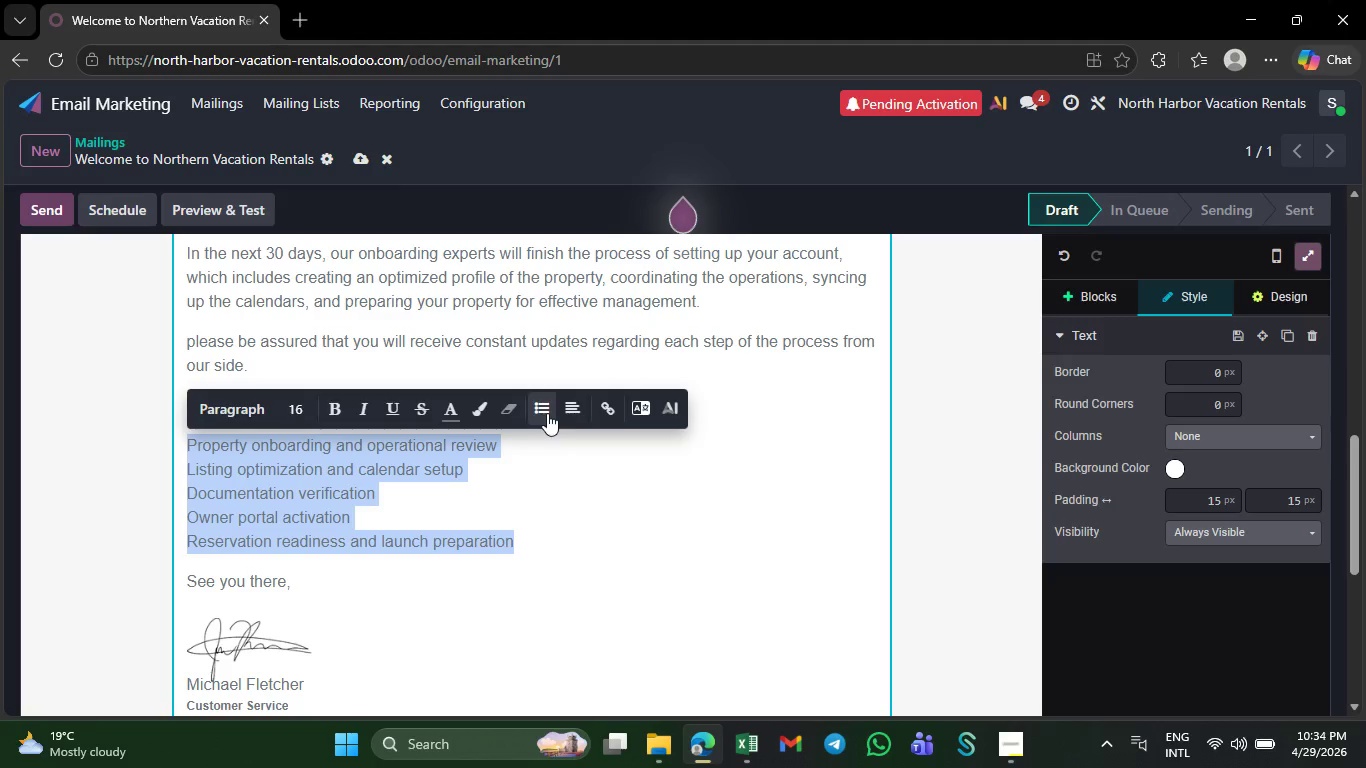 
left_click([543, 410])
 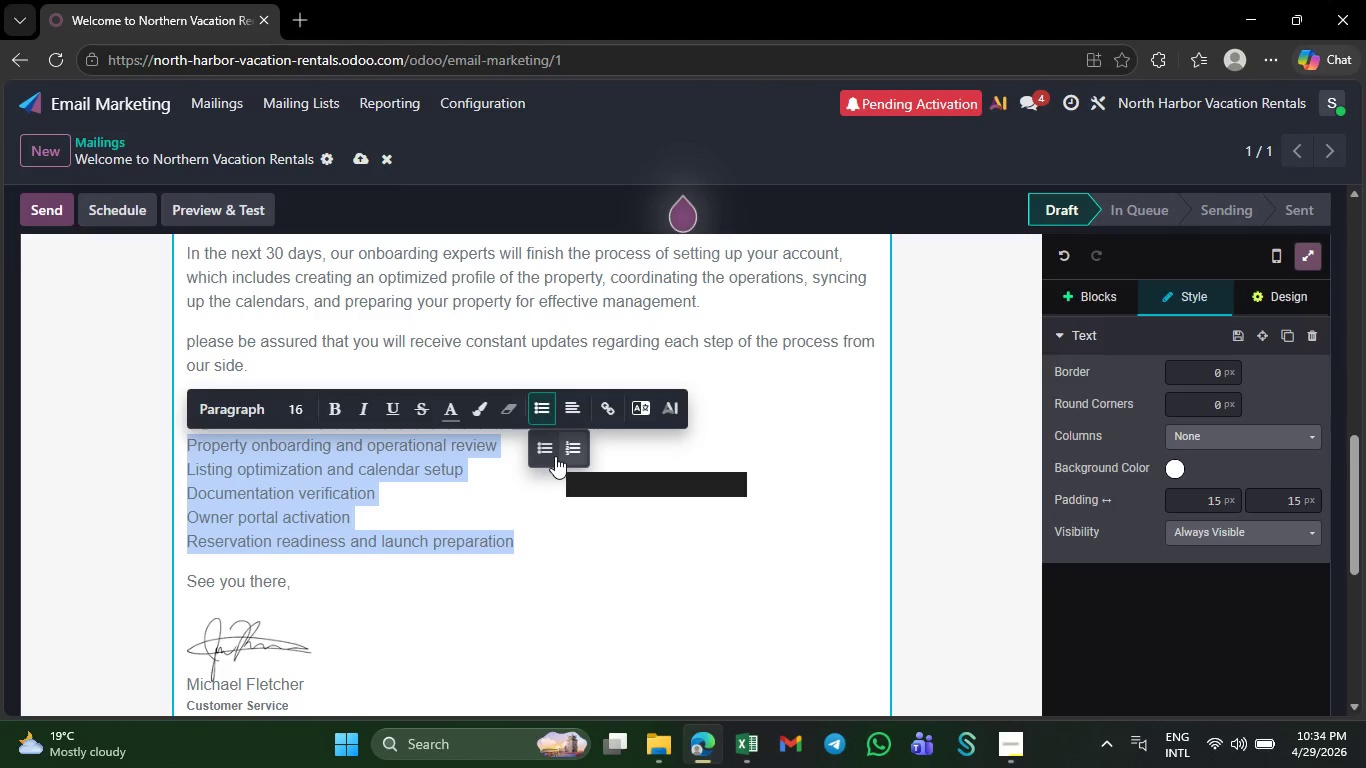 
wait(5.16)
 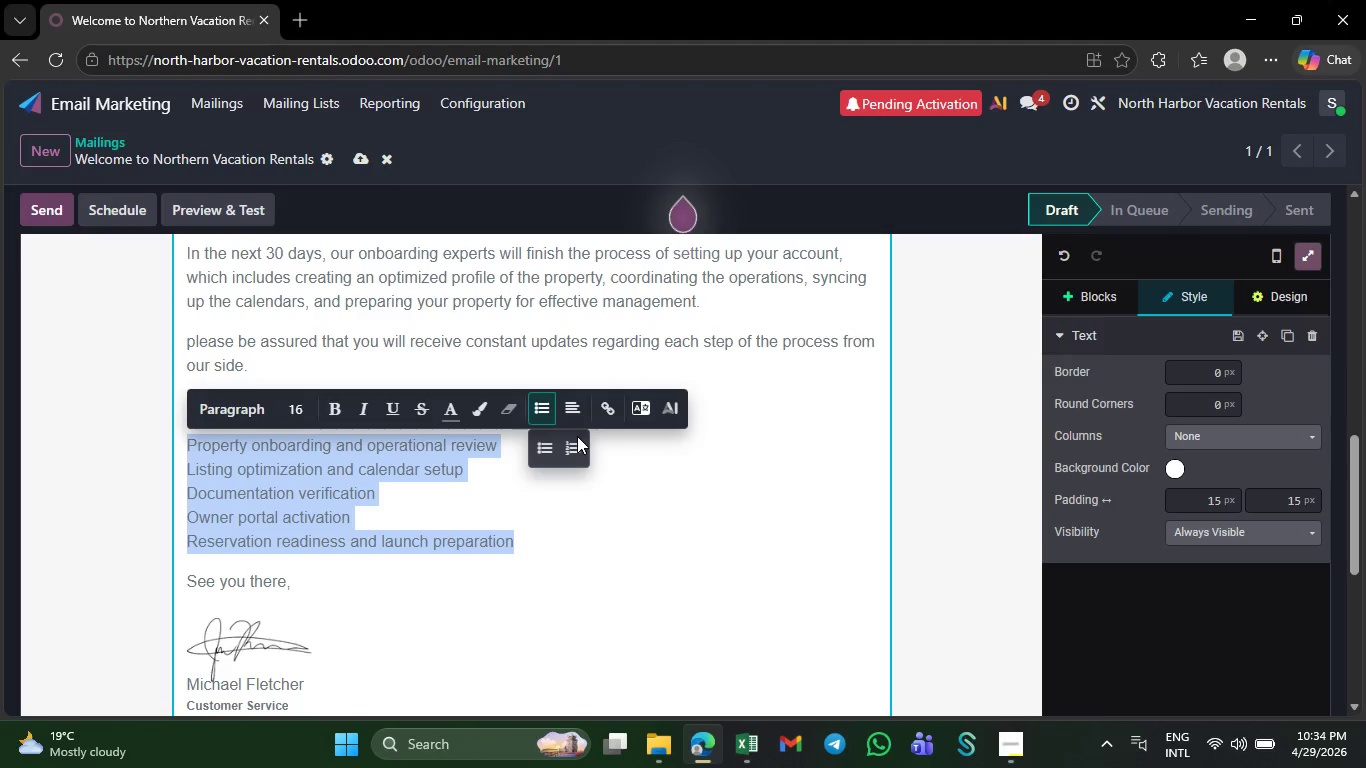 
left_click([548, 449])
 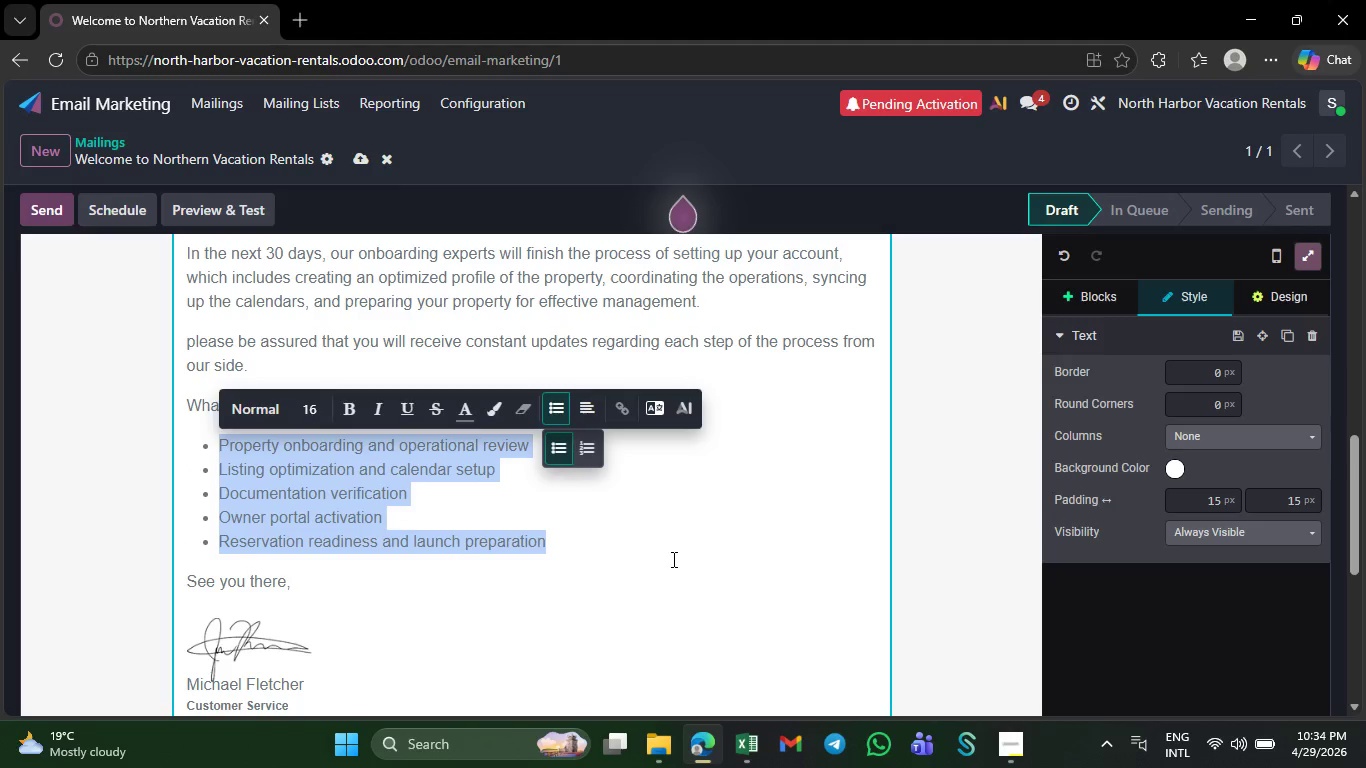 
left_click([674, 561])
 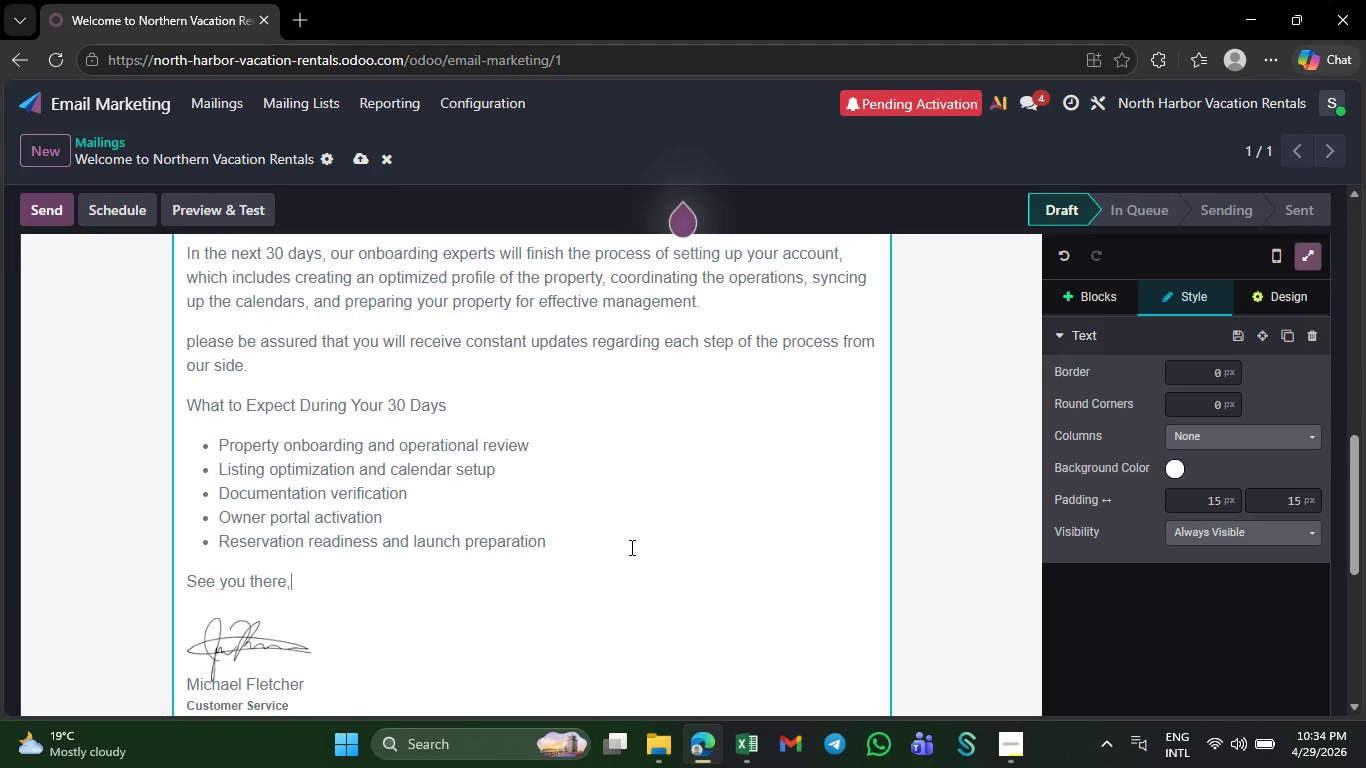 
left_click([614, 541])
 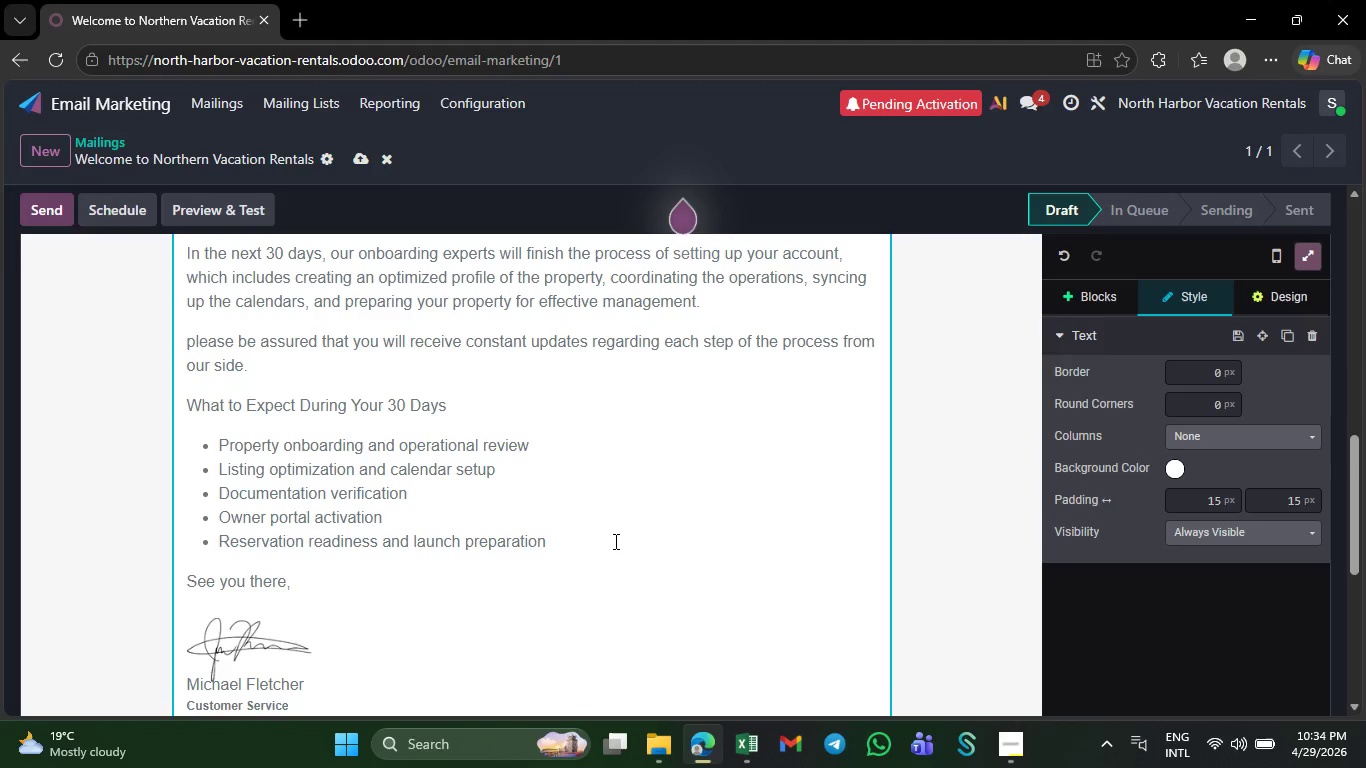 
key(NumpadEnter)
 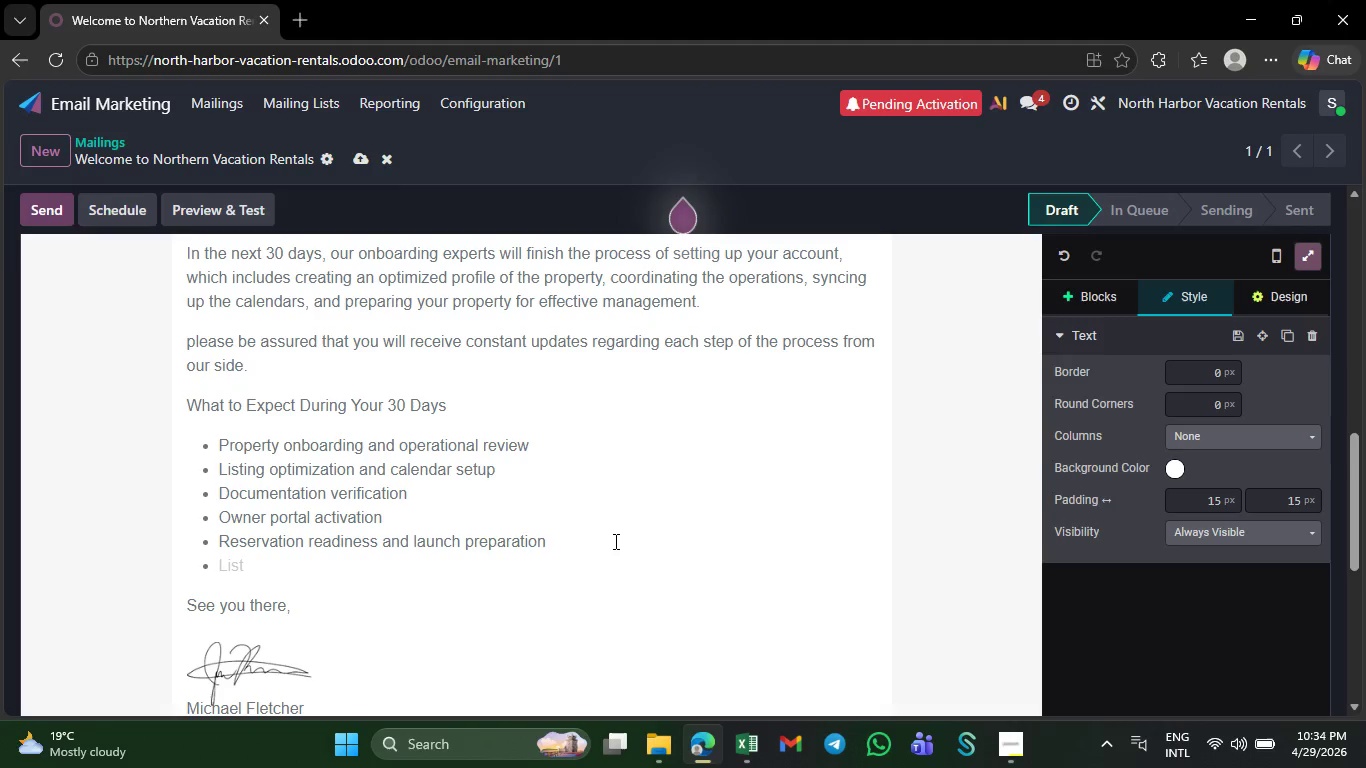 
wait(13.16)
 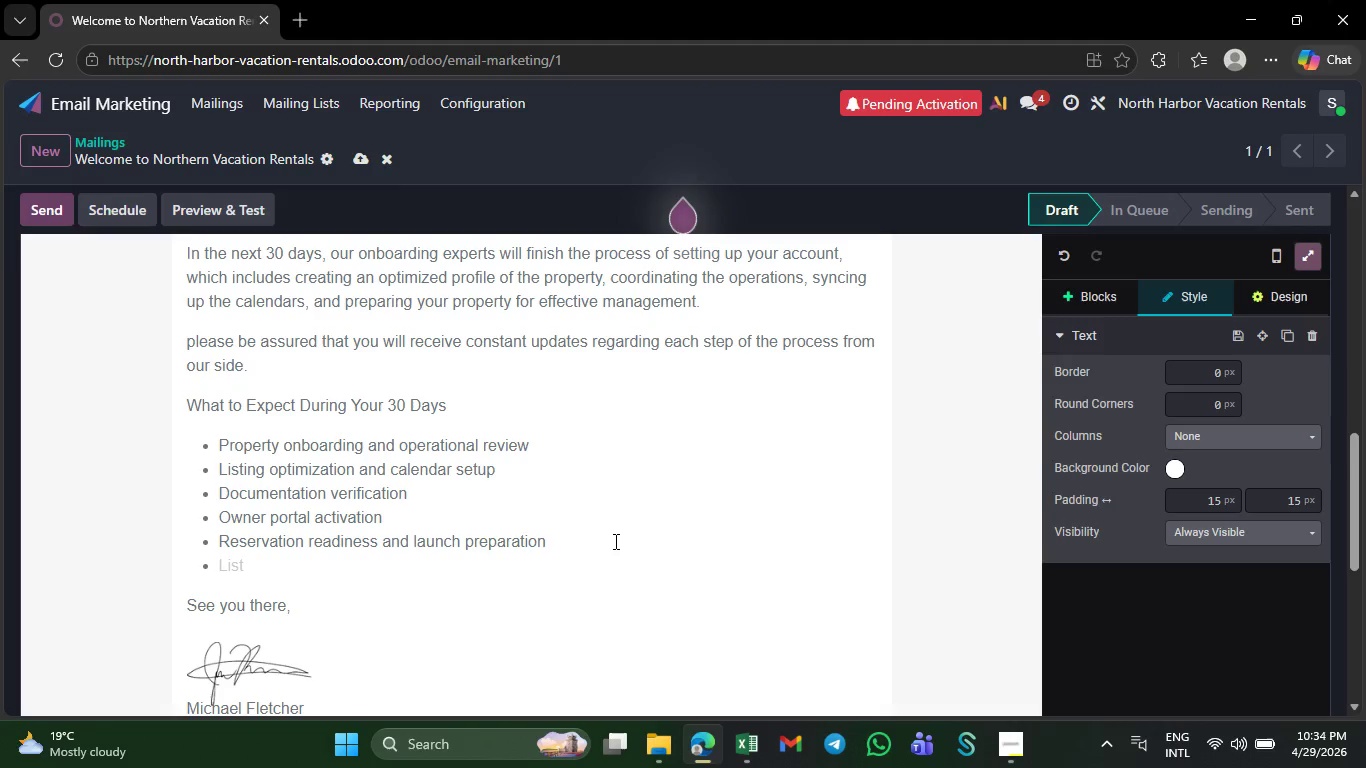 
left_click([1080, 280])
 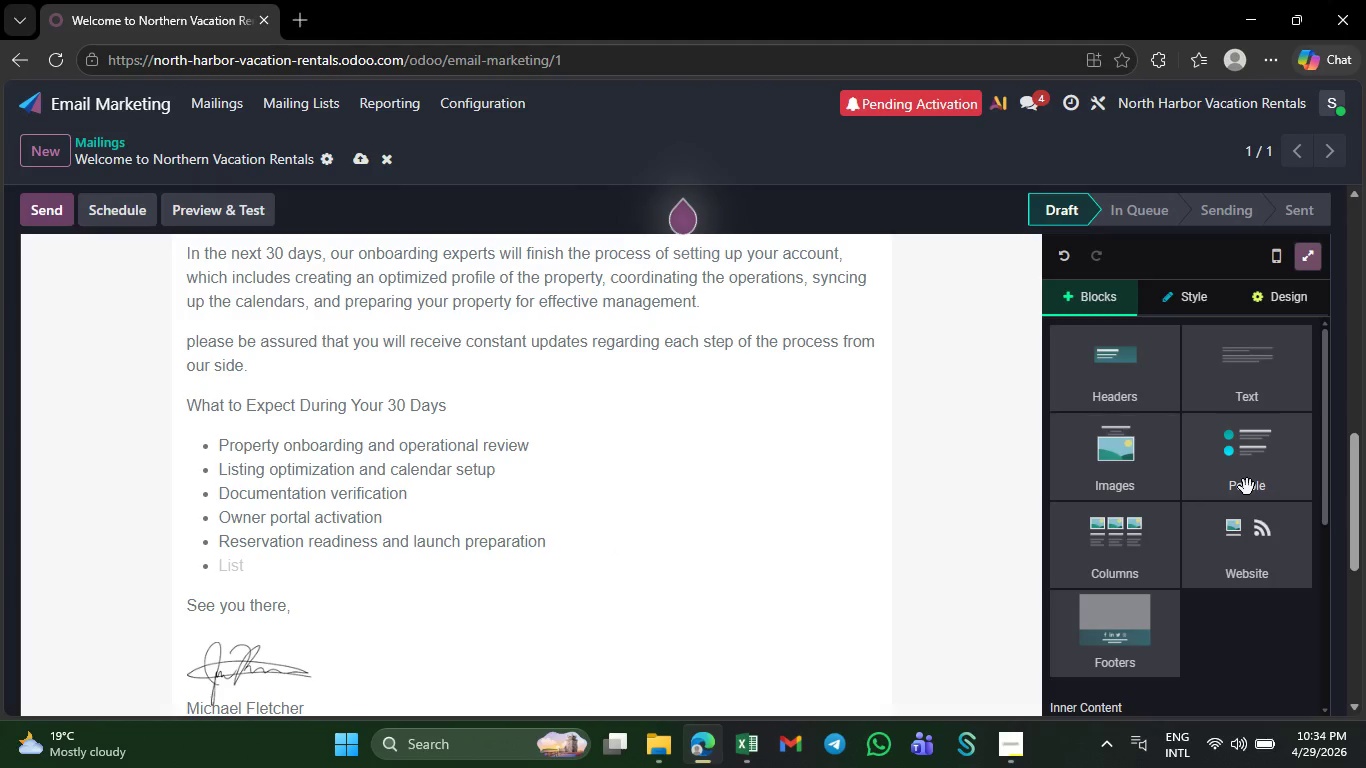 
key(Backspace)
 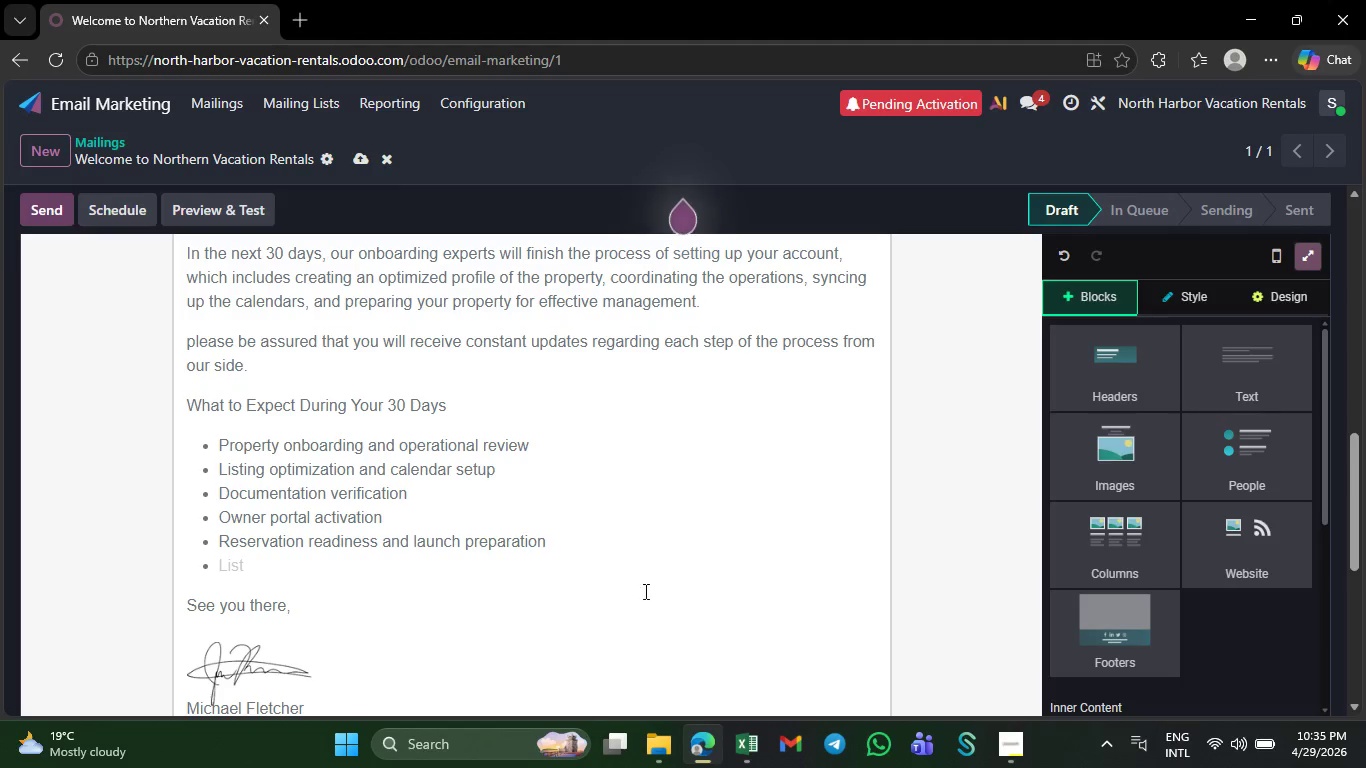 
left_click([623, 584])
 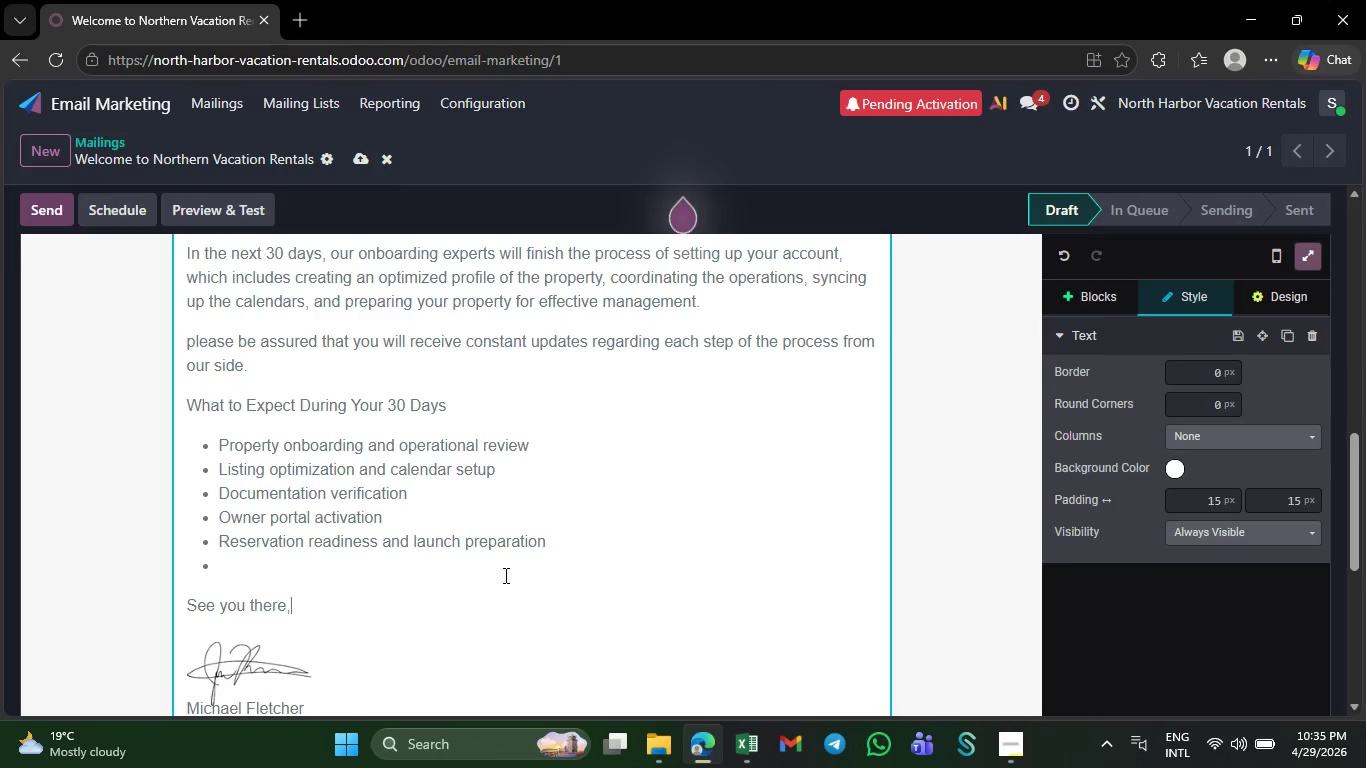 
left_click([502, 574])
 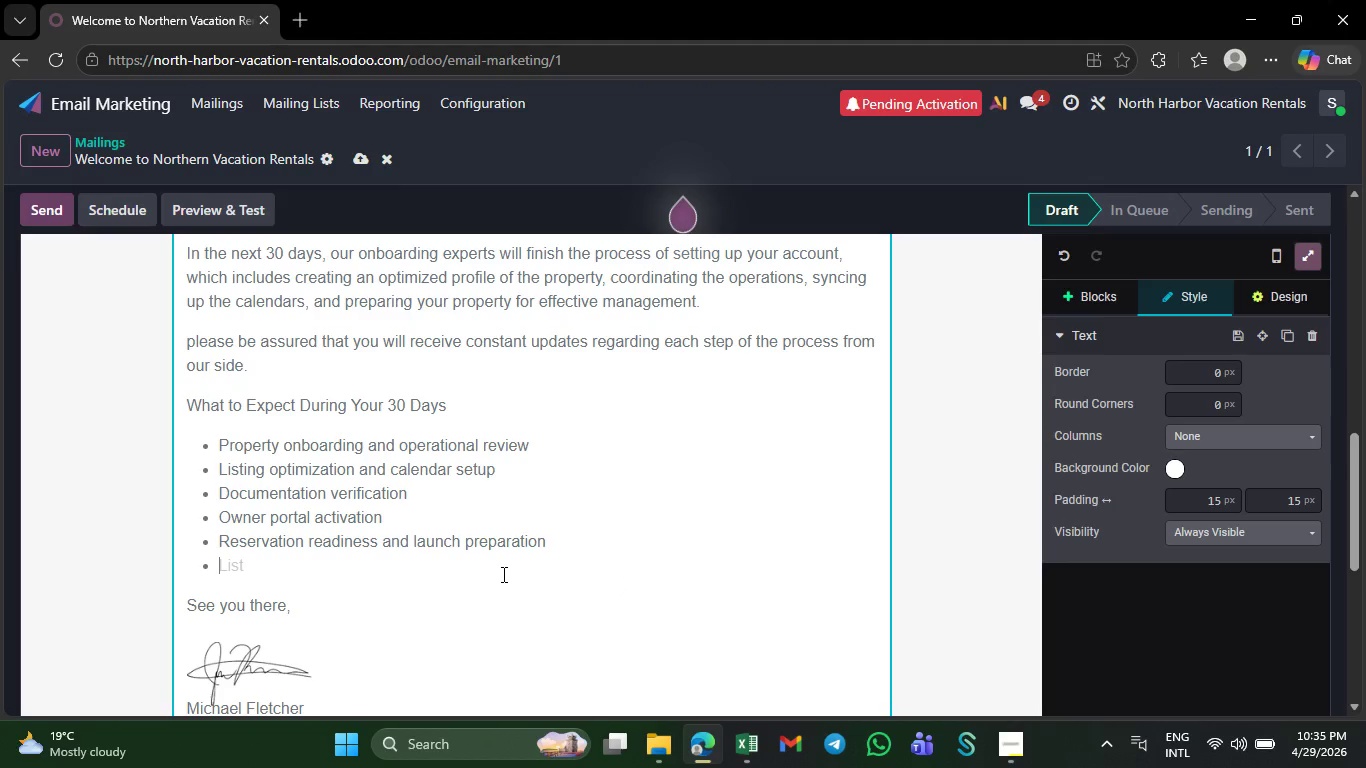 
key(Backspace)
 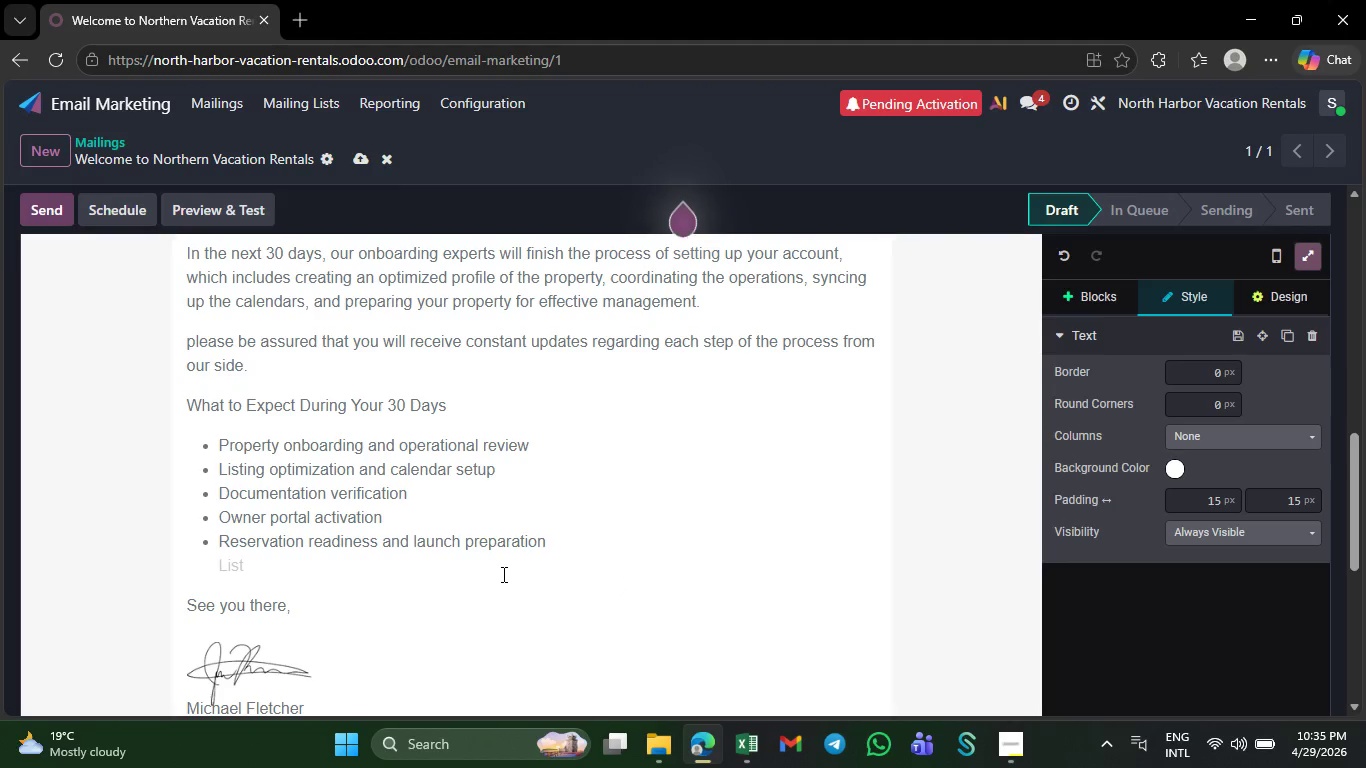 
key(Backspace)
 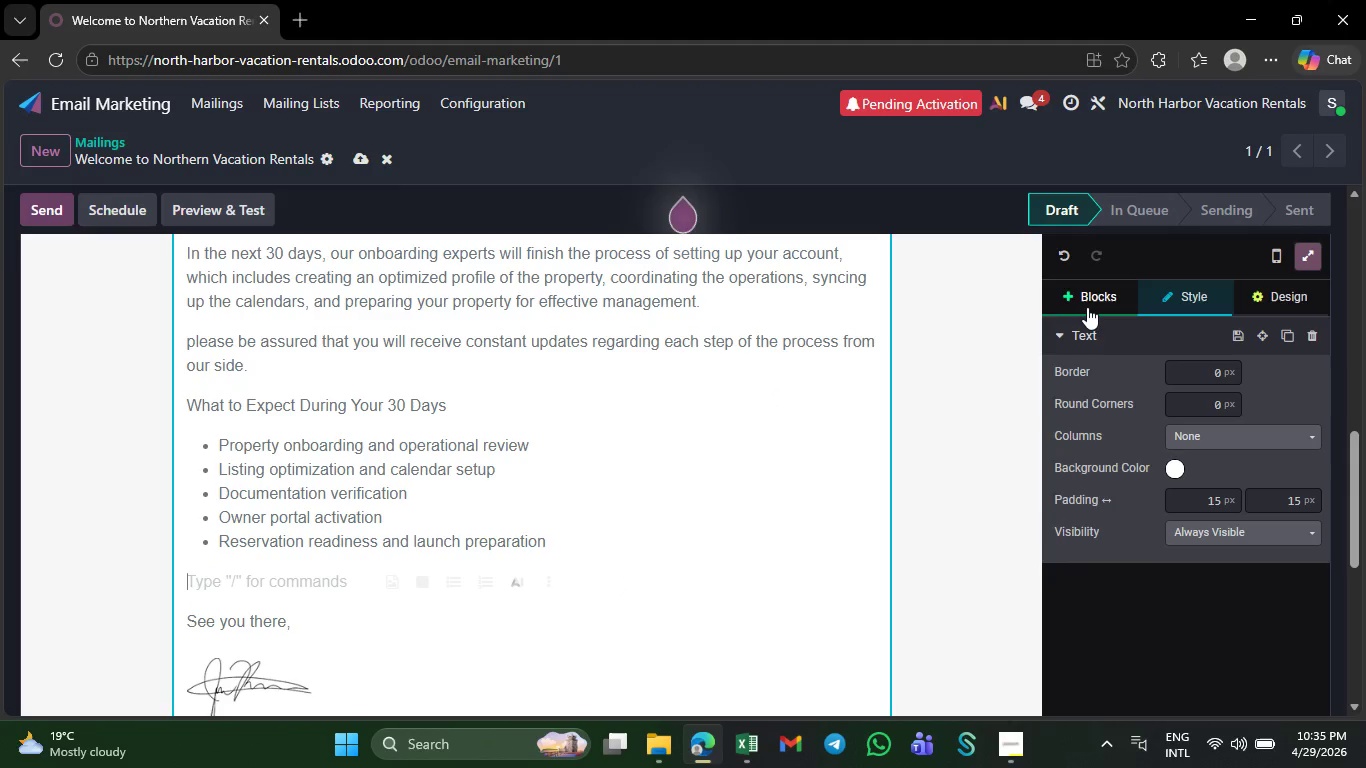 
left_click([1094, 294])
 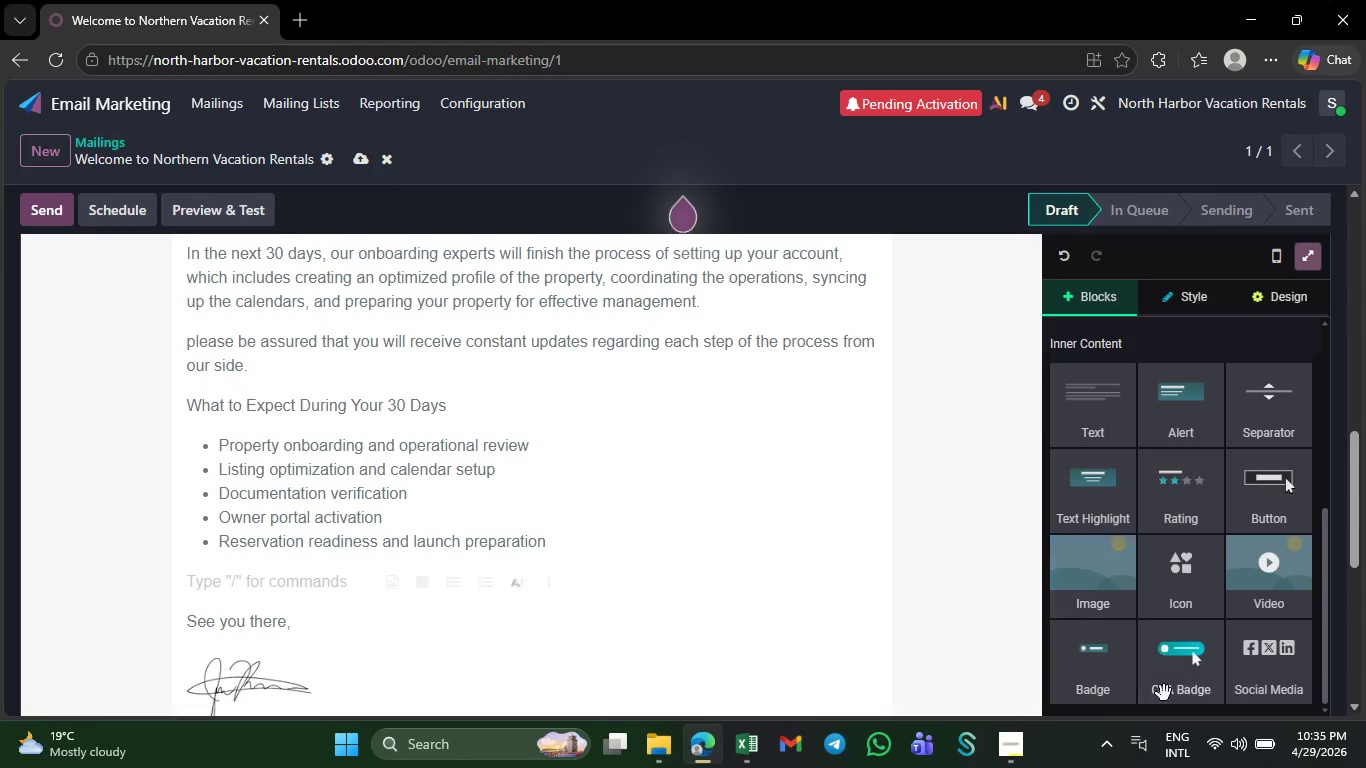 
left_click_drag(start_coordinate=[1166, 694], to_coordinate=[406, 609])
 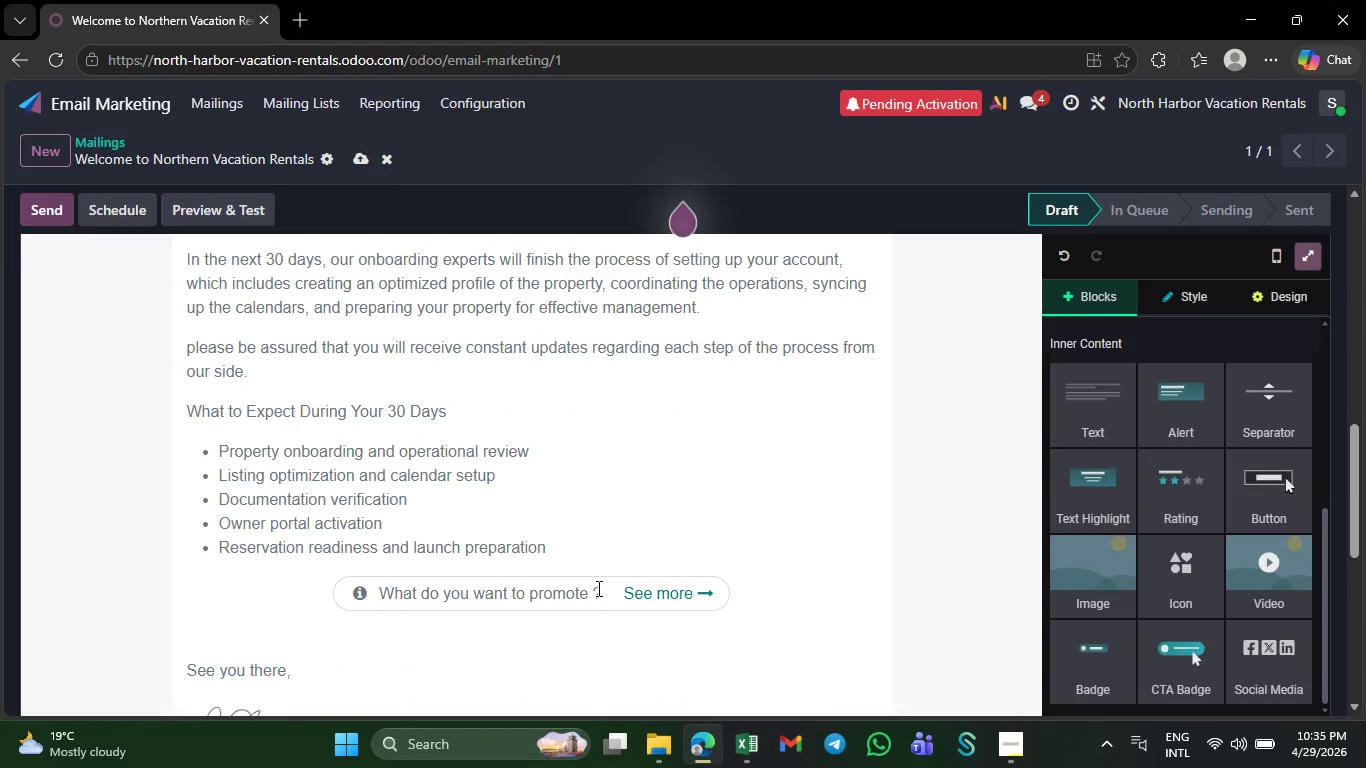 
left_click_drag(start_coordinate=[605, 594], to_coordinate=[378, 598])
 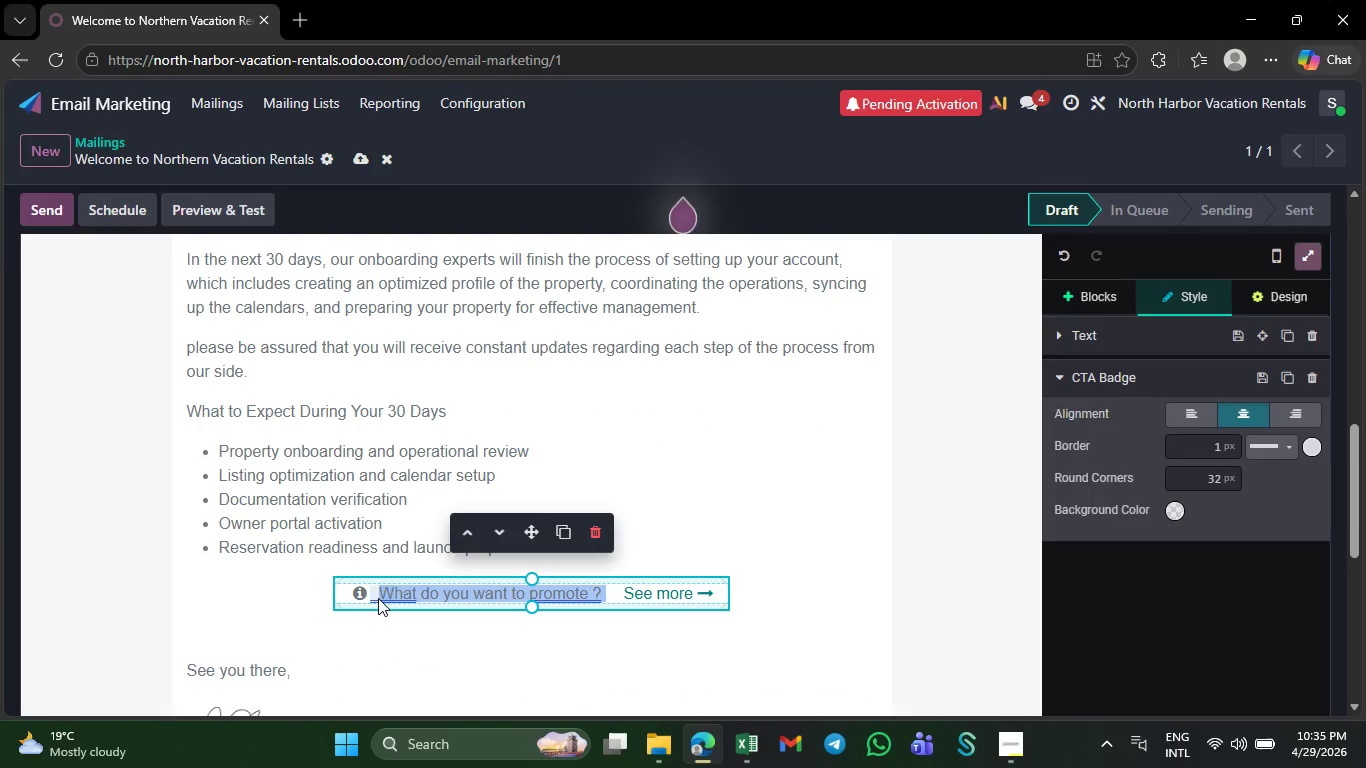 
key(Backspace)
 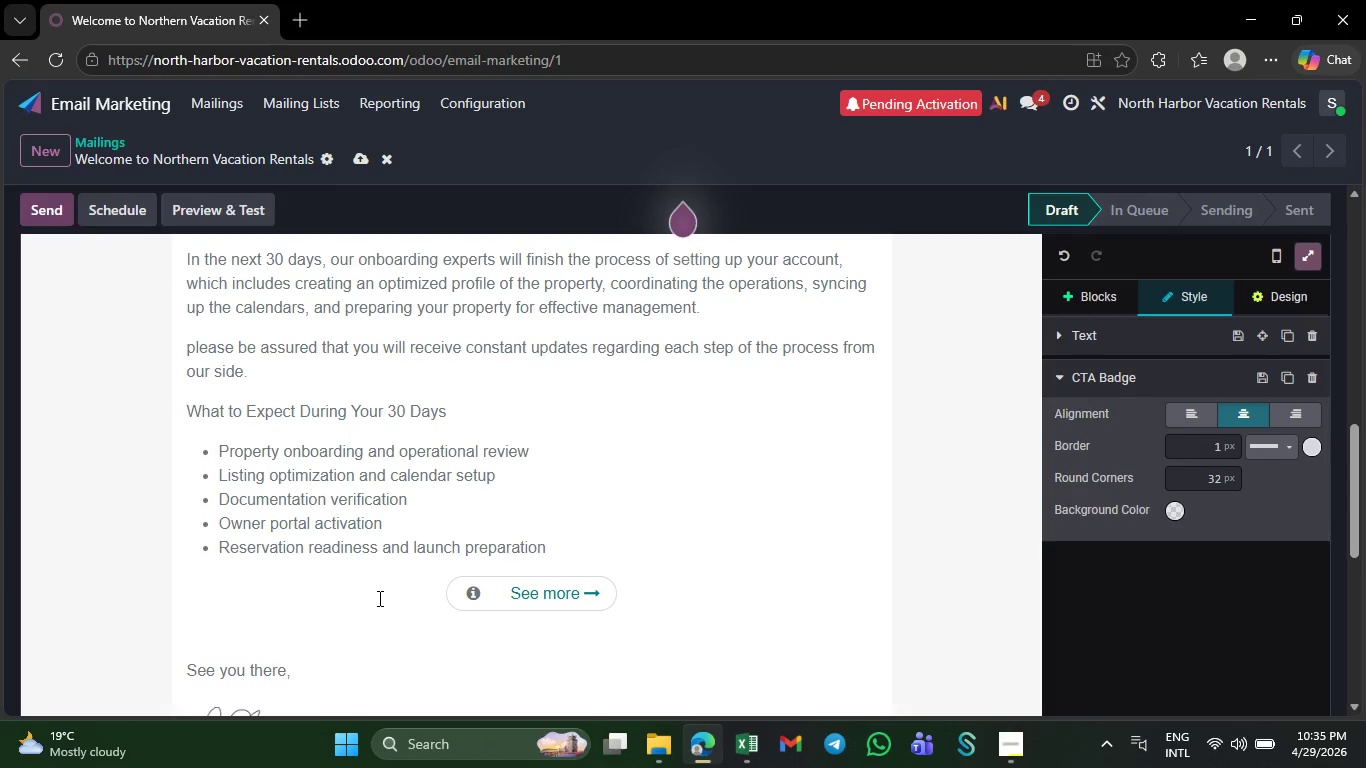 
key(ArrowRight)
 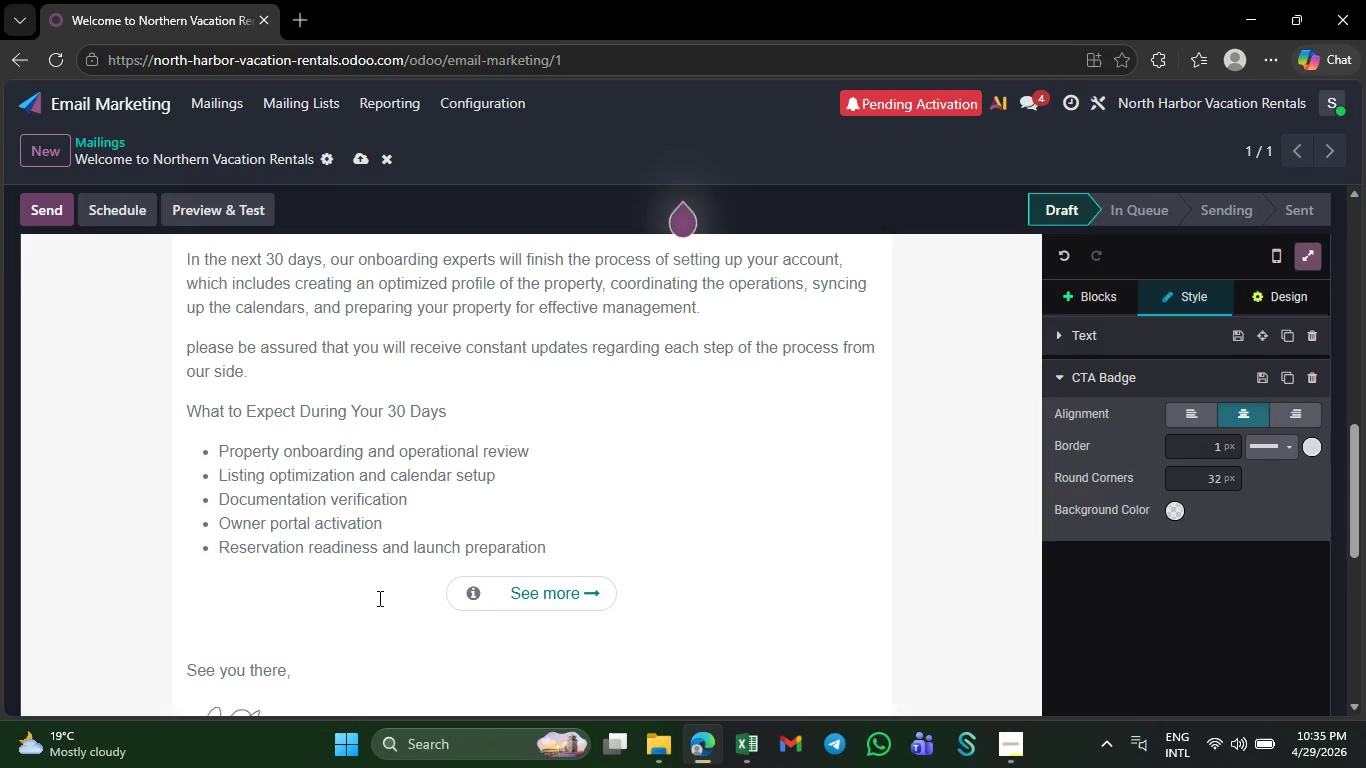 
key(ArrowRight)
 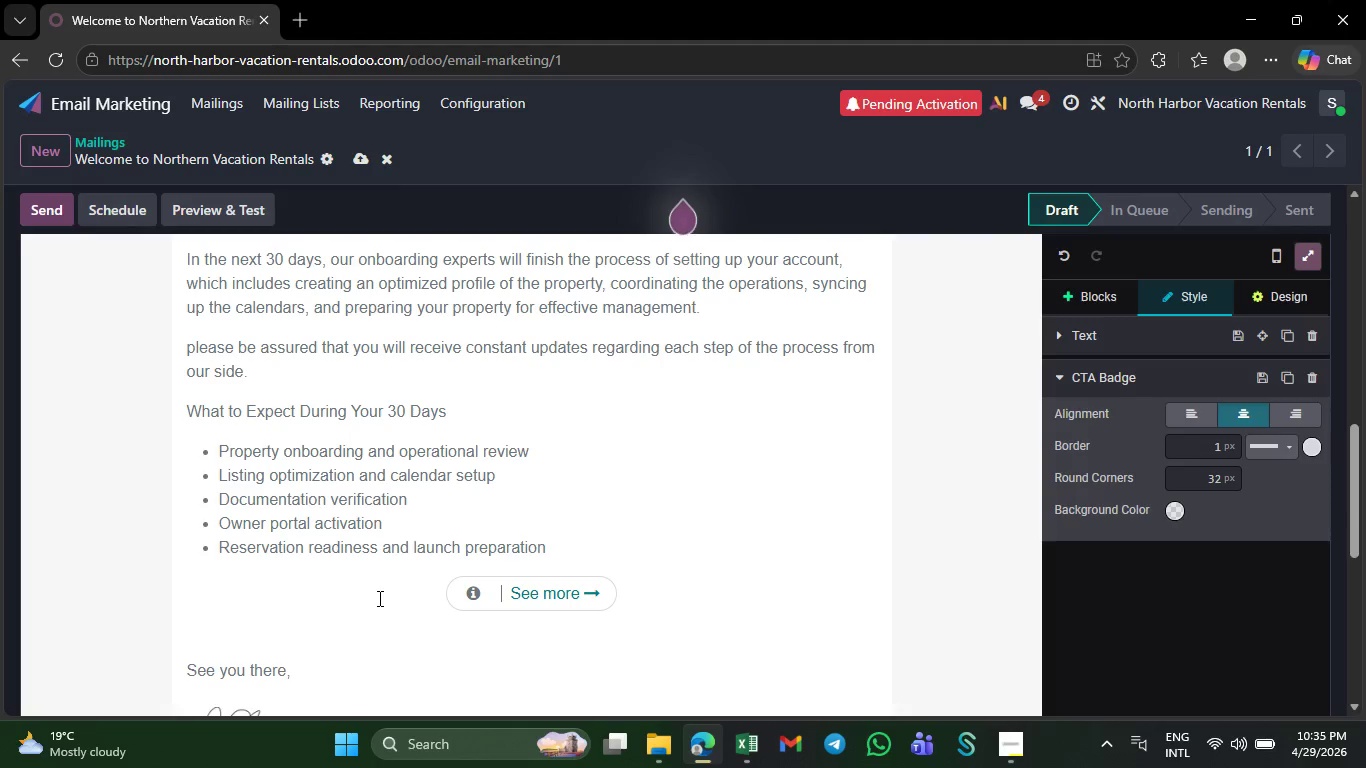 
key(ArrowRight)
 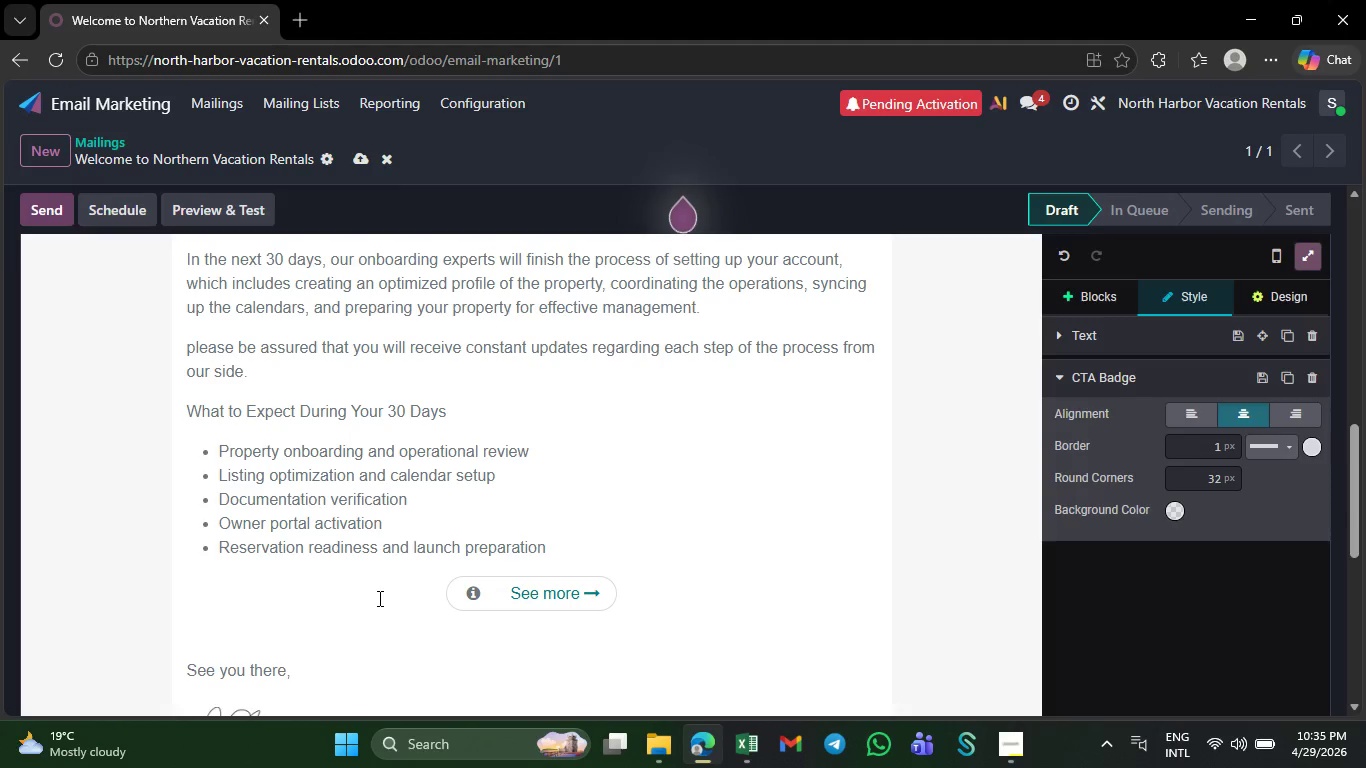 
key(Backspace)
 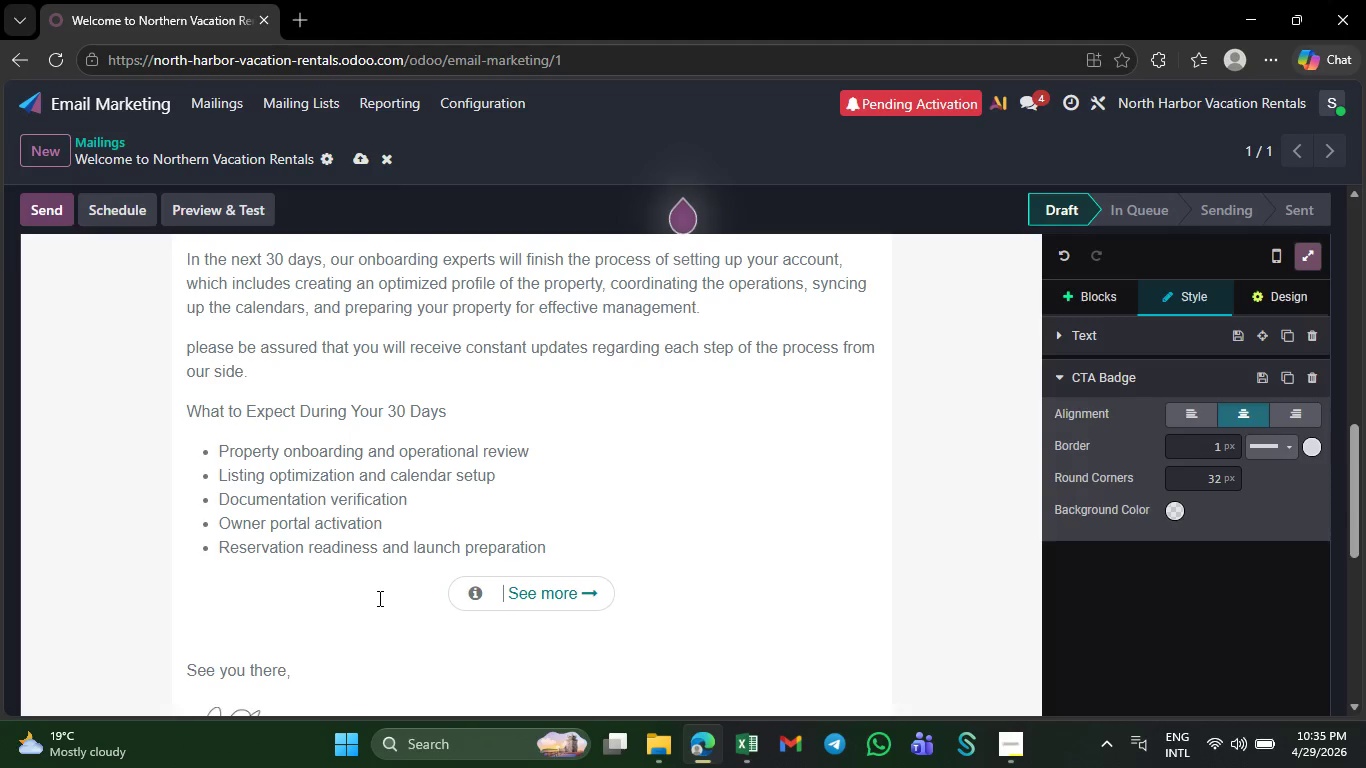 
key(Backspace)
 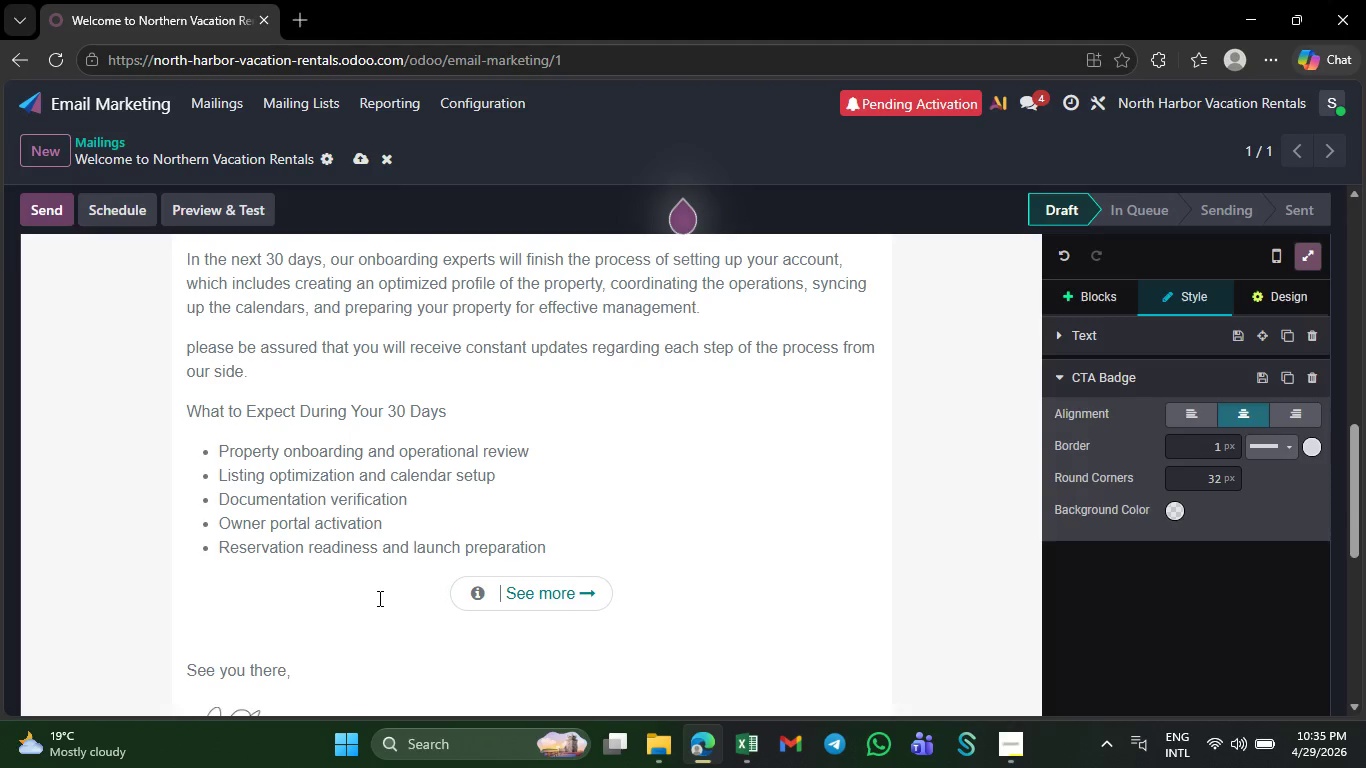 
key(Backspace)
 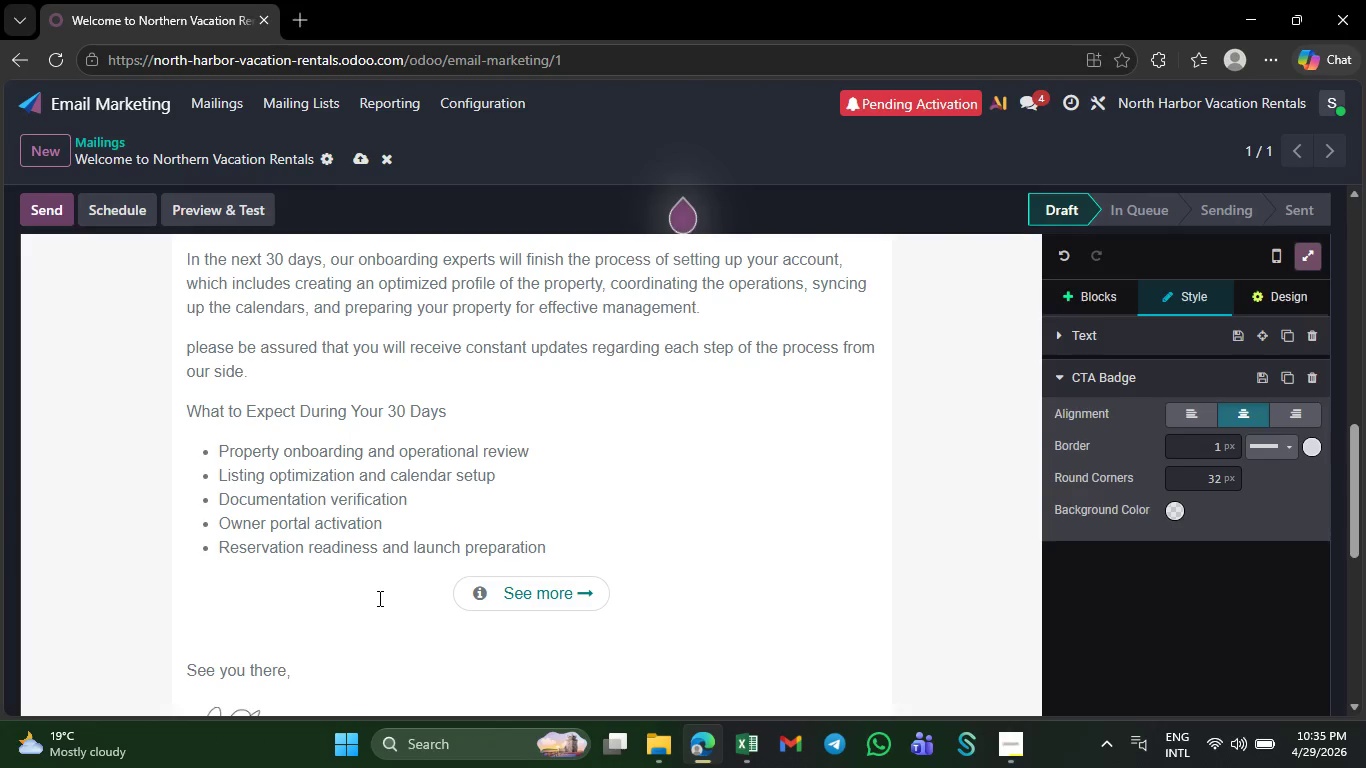 
key(ArrowRight)
 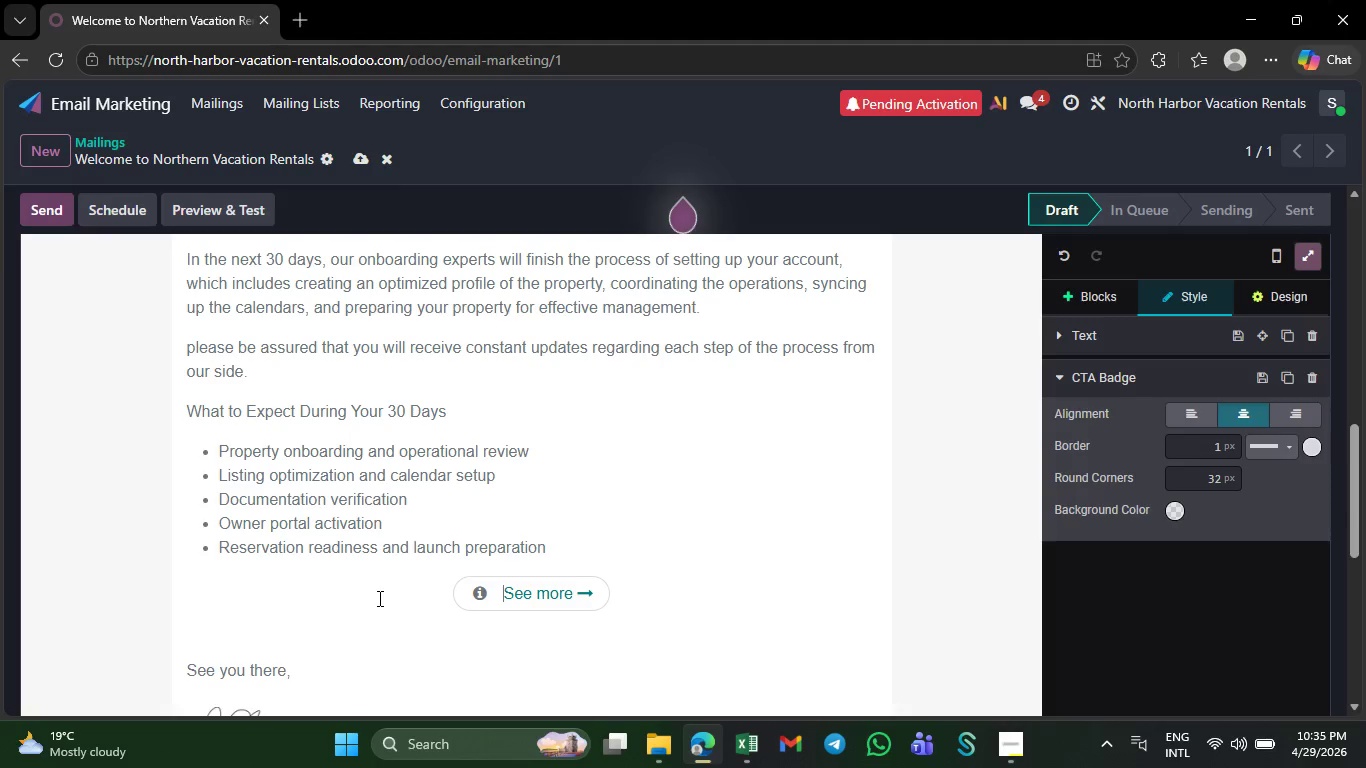 
key(ArrowRight)
 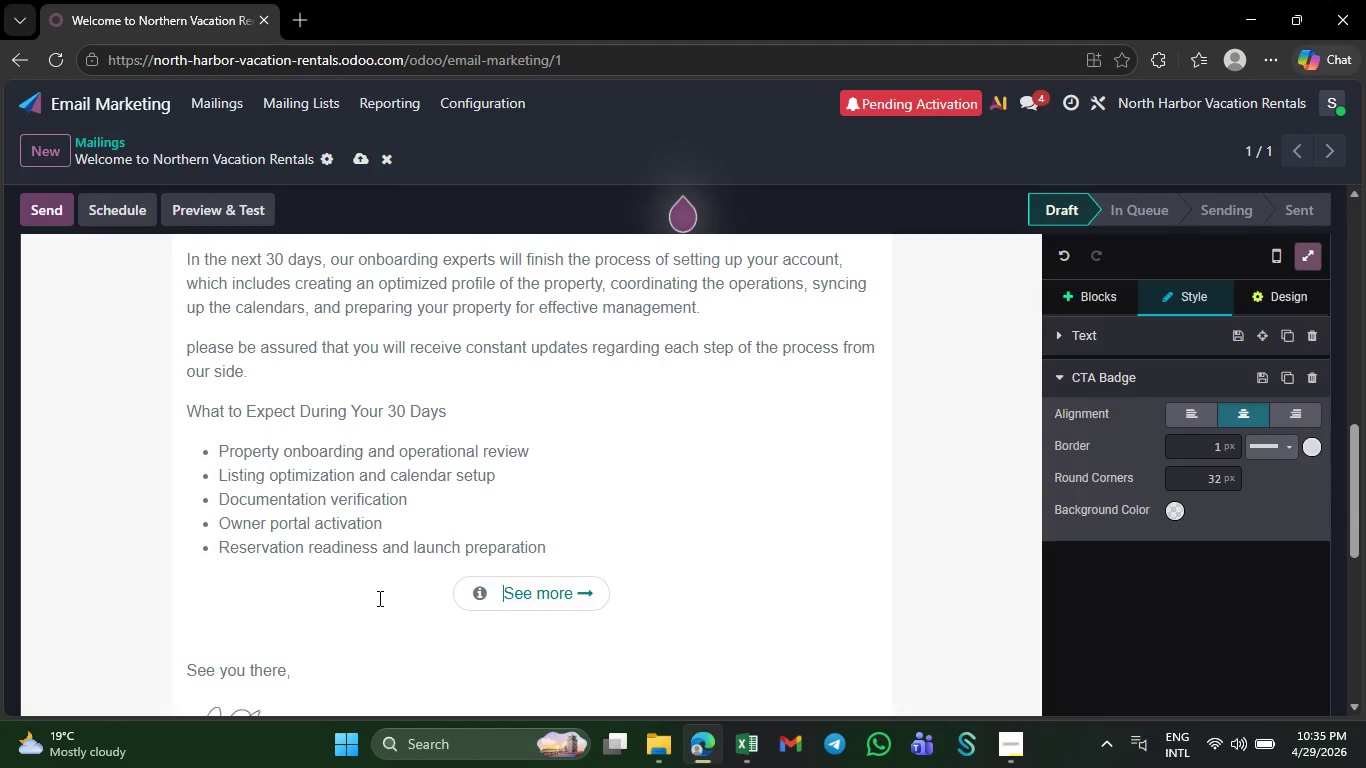 
hold_key(key=ArrowRight, duration=0.78)
 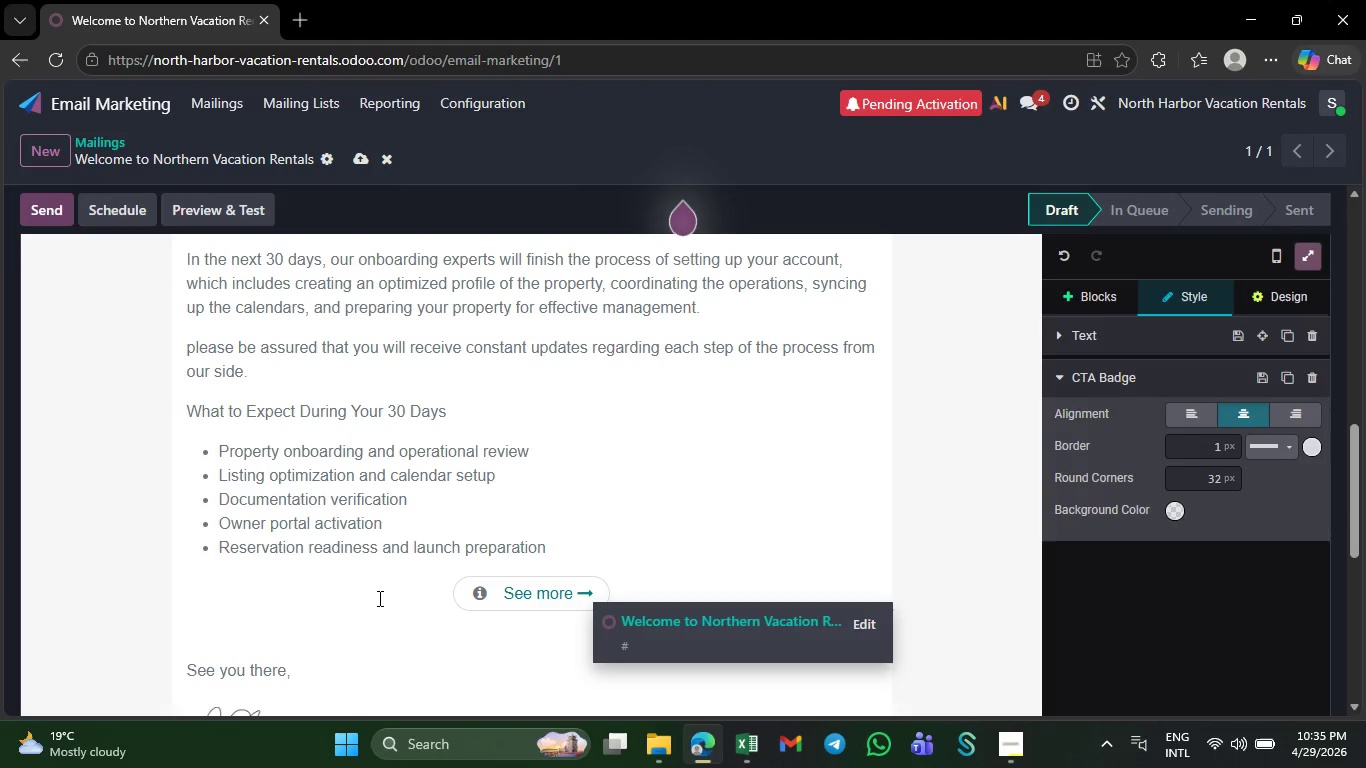 
key(ArrowLeft)
 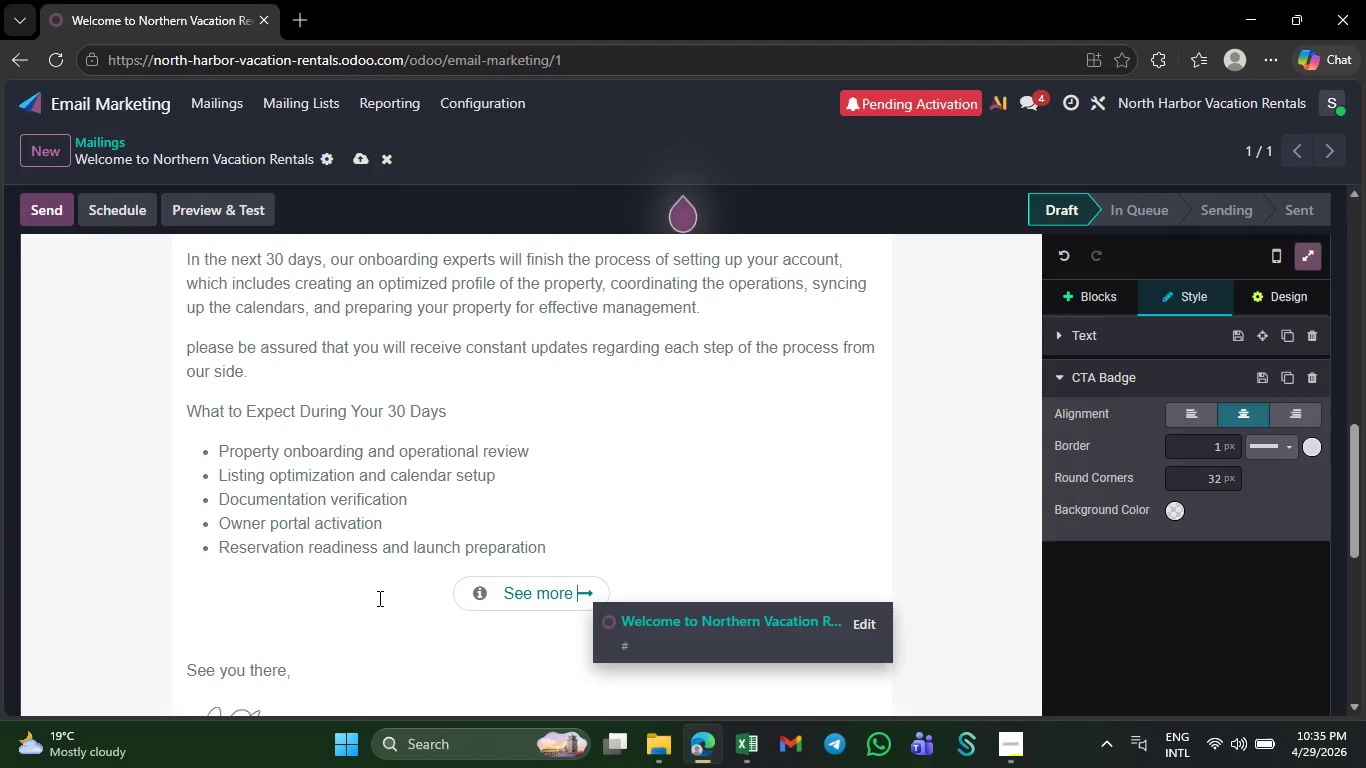 
key(ArrowLeft)
 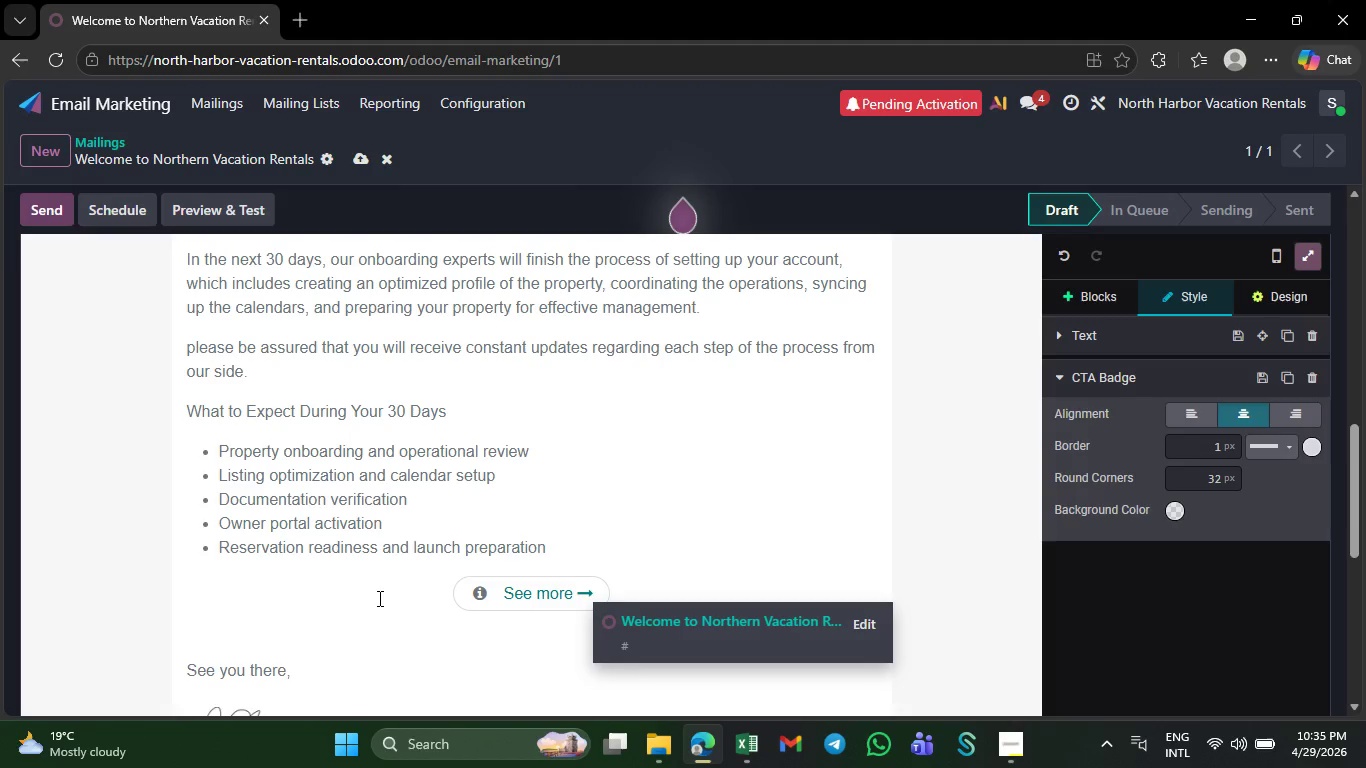 
key(Backspace)
key(Backspace)
key(Backspace)
key(Backspace)
key(Backspace)
key(Backspace)
key(Backspace)
key(Backspace)
key(Backspace)
type(Contact Your Onboarding Specialist)
 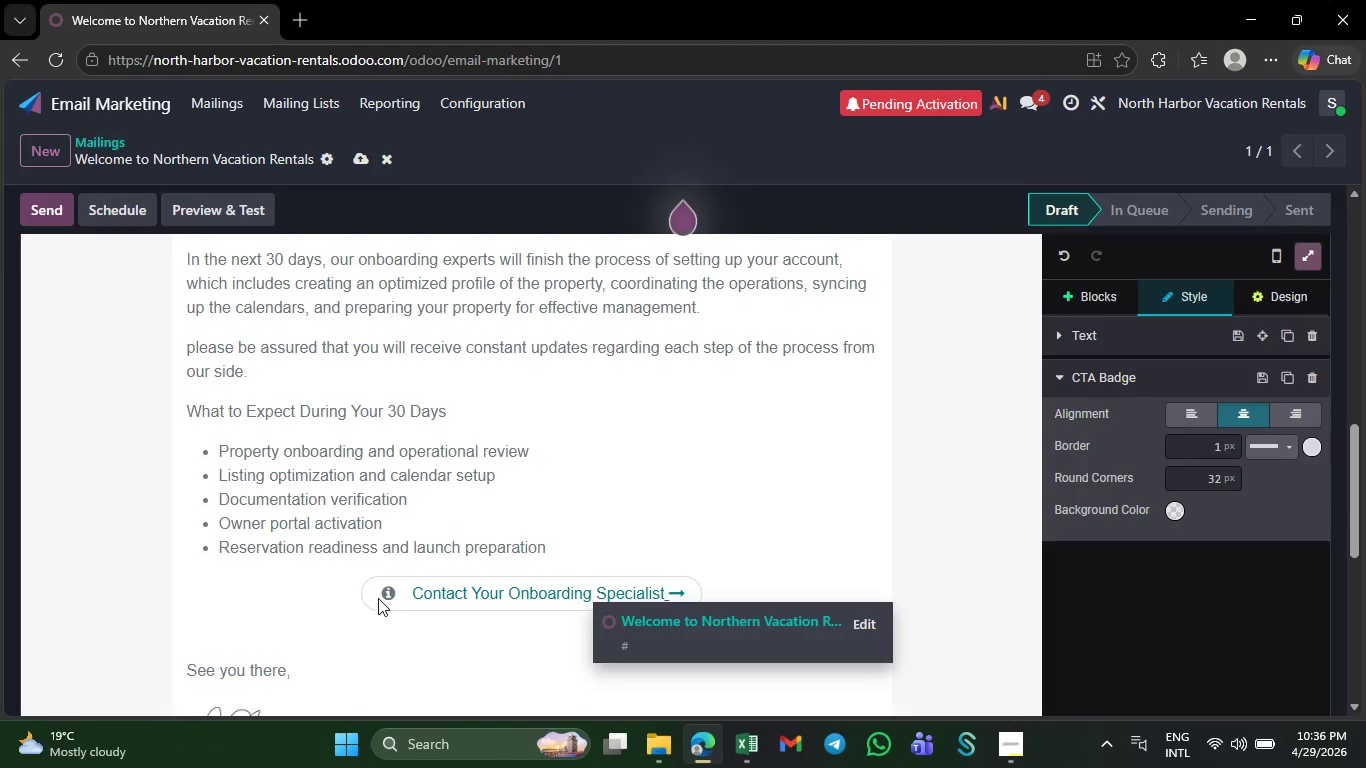 
key(Control+A)
 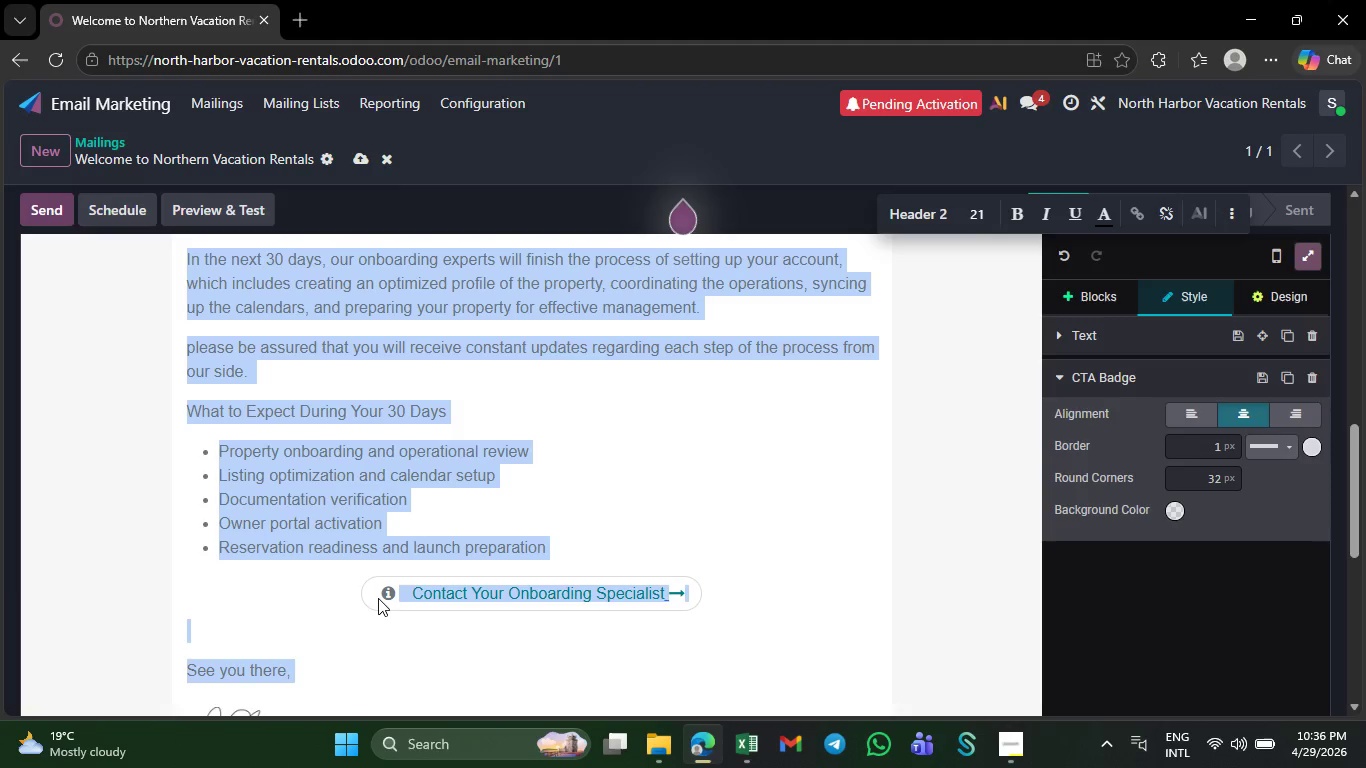 
key(Control+A)
 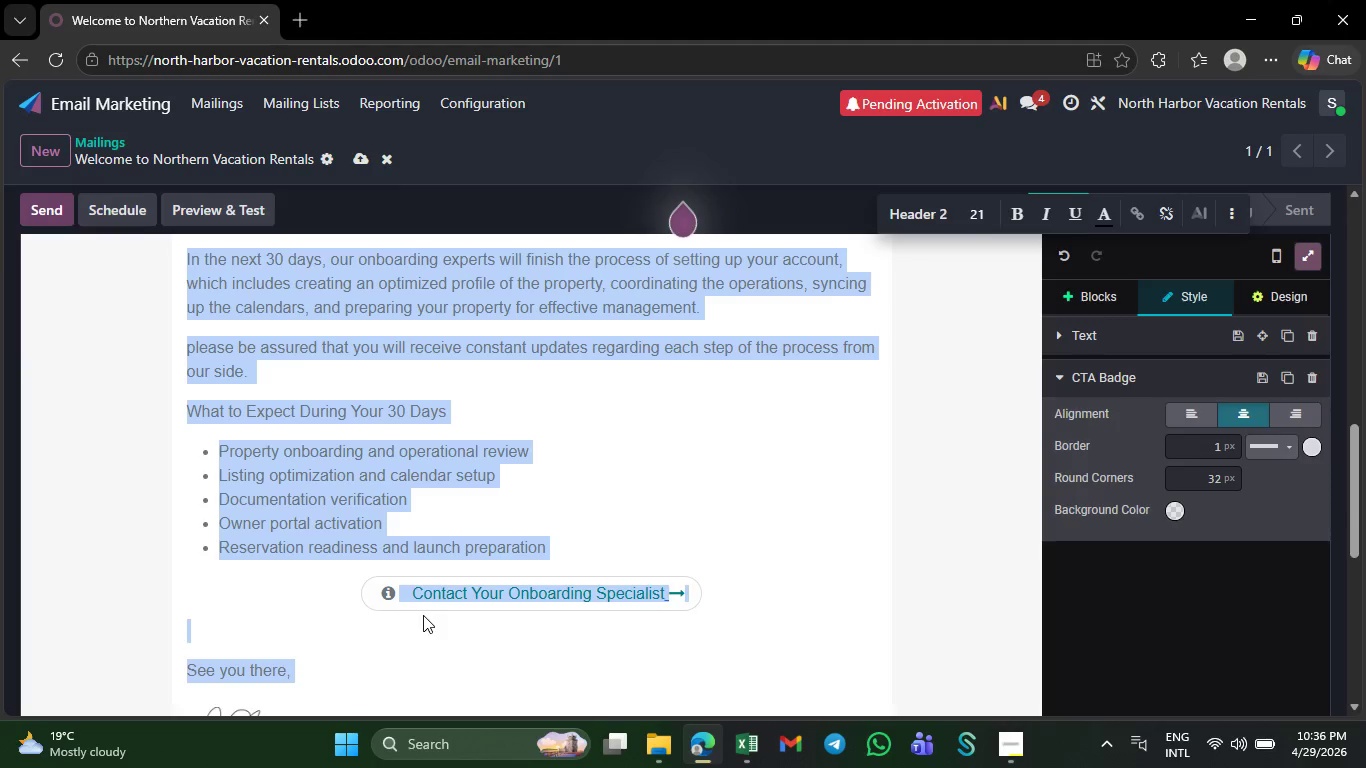 
left_click([449, 635])
 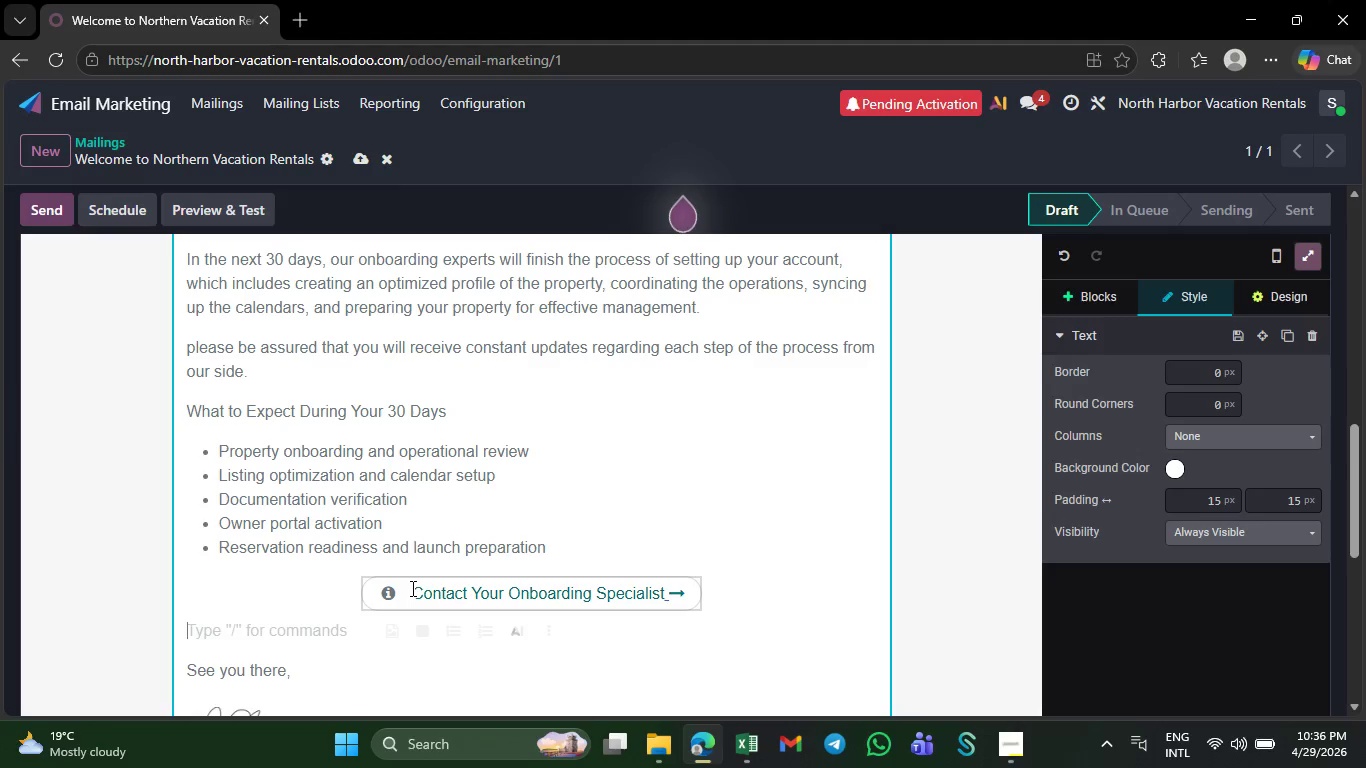 
left_click_drag(start_coordinate=[411, 590], to_coordinate=[682, 590])
 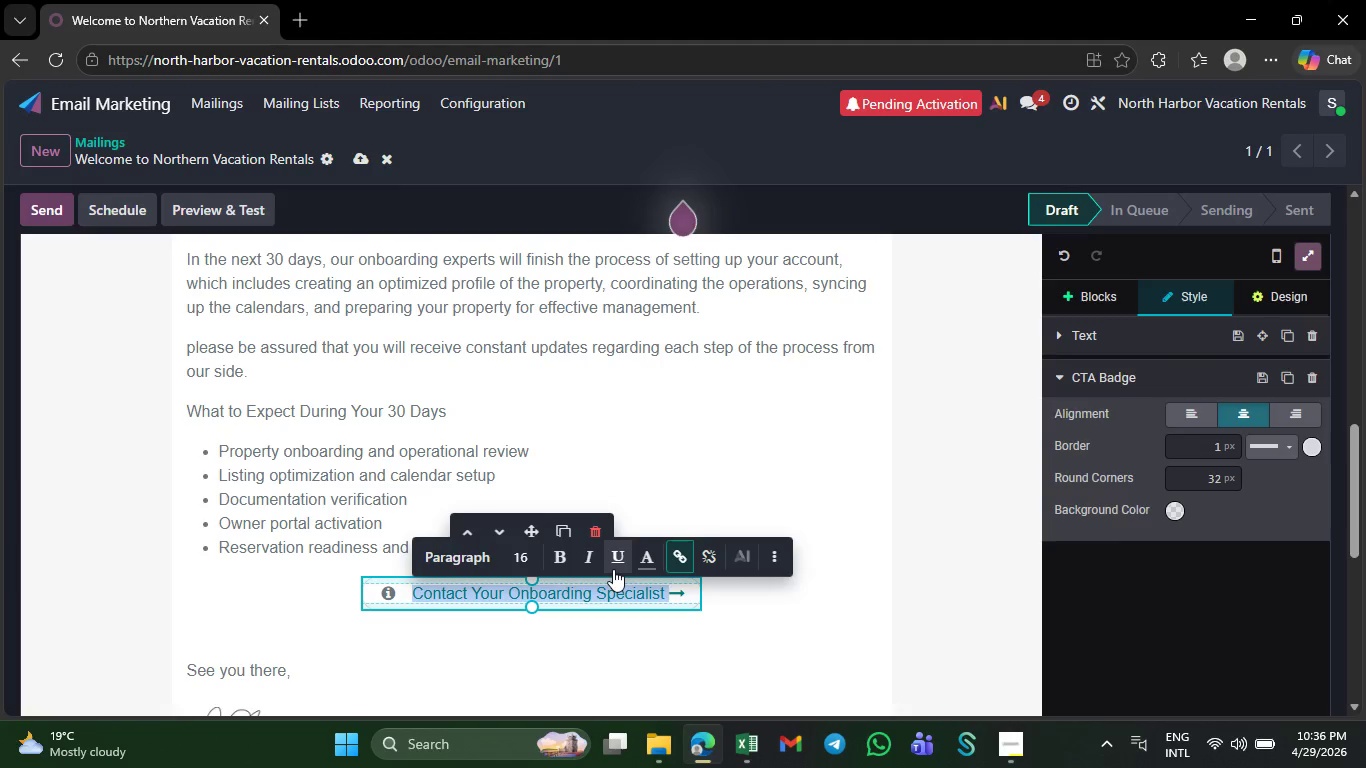 
left_click([637, 564])
 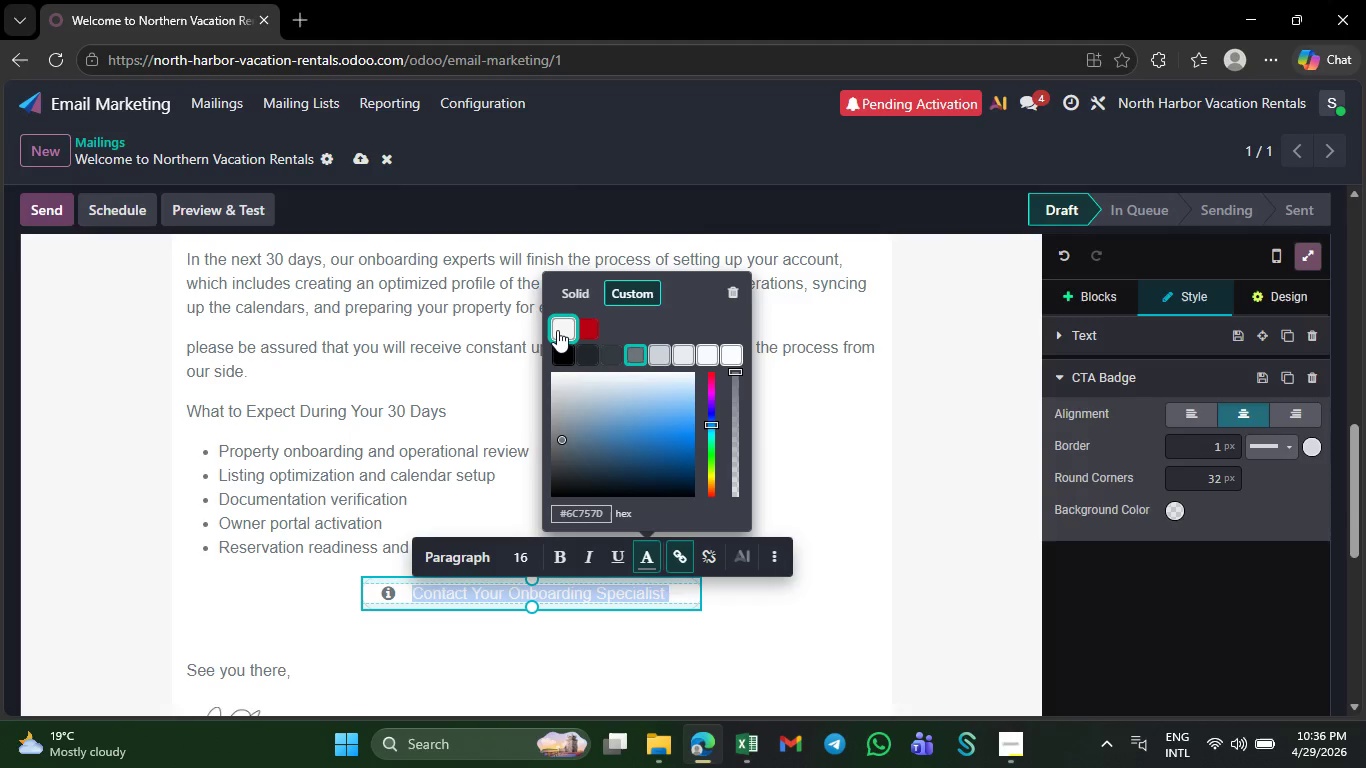 
left_click([557, 330])
 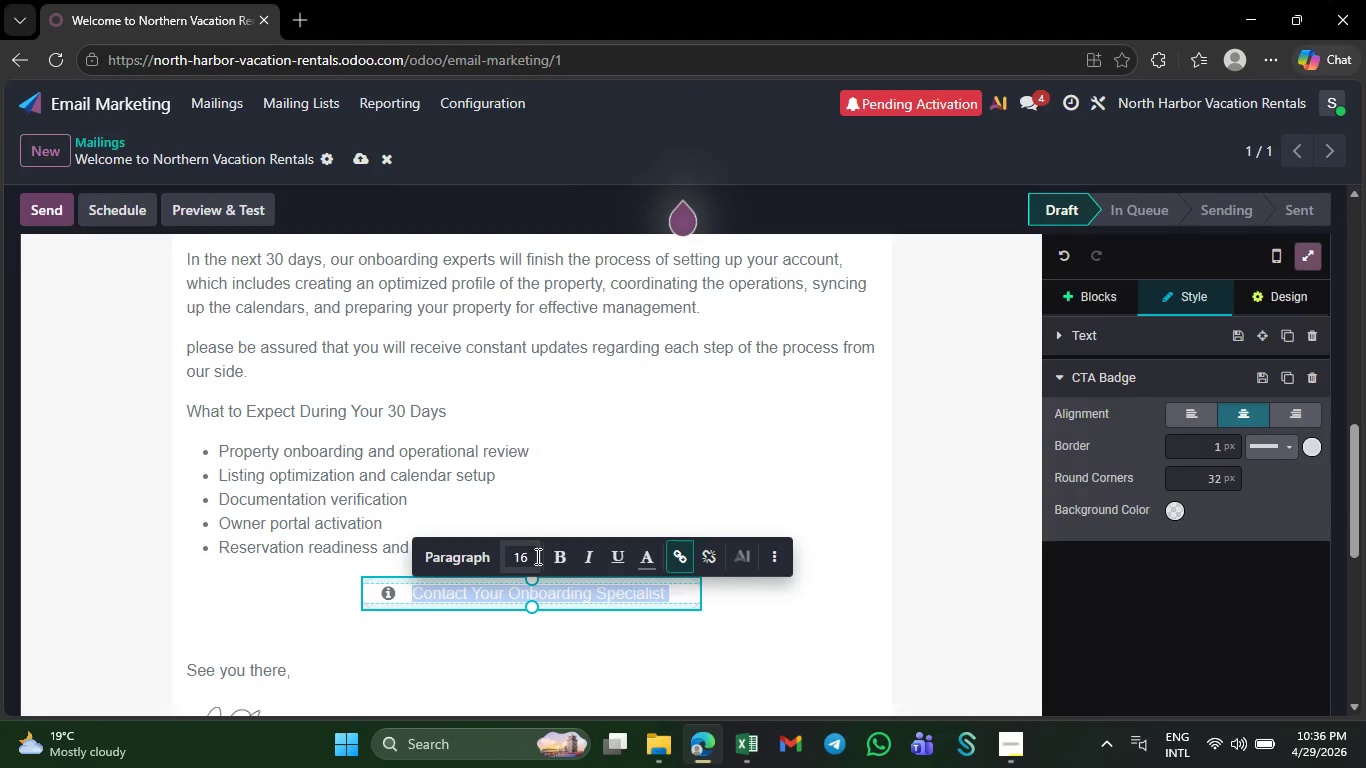 
left_click([553, 564])
 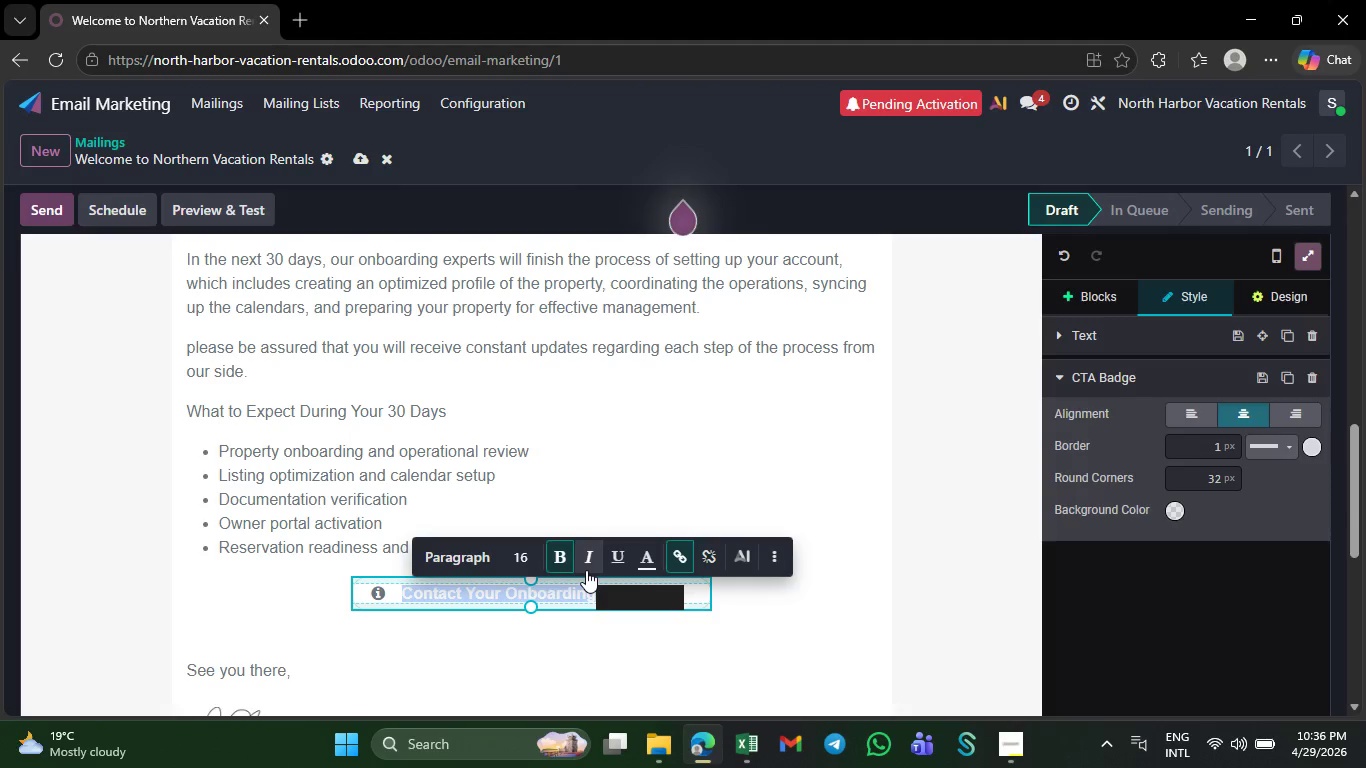 
left_click([586, 570])
 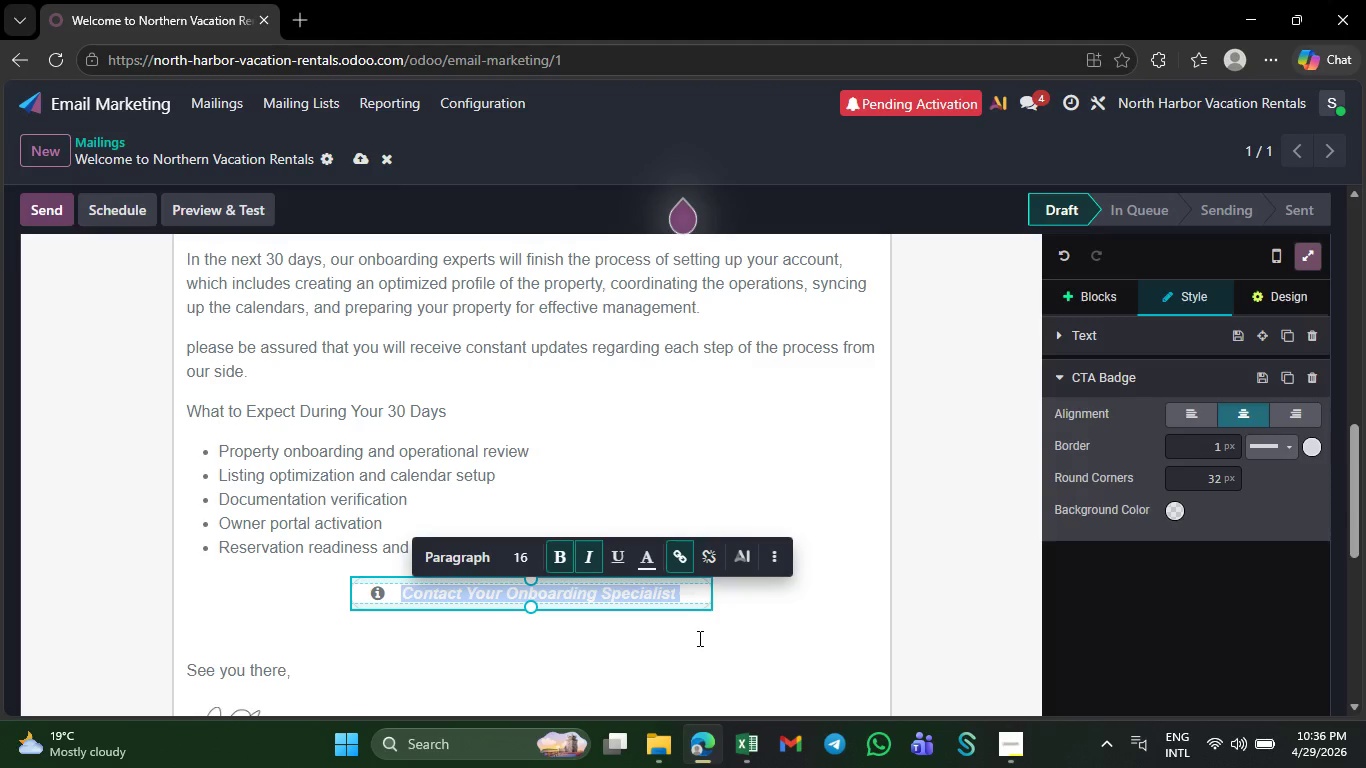 
left_click([698, 638])
 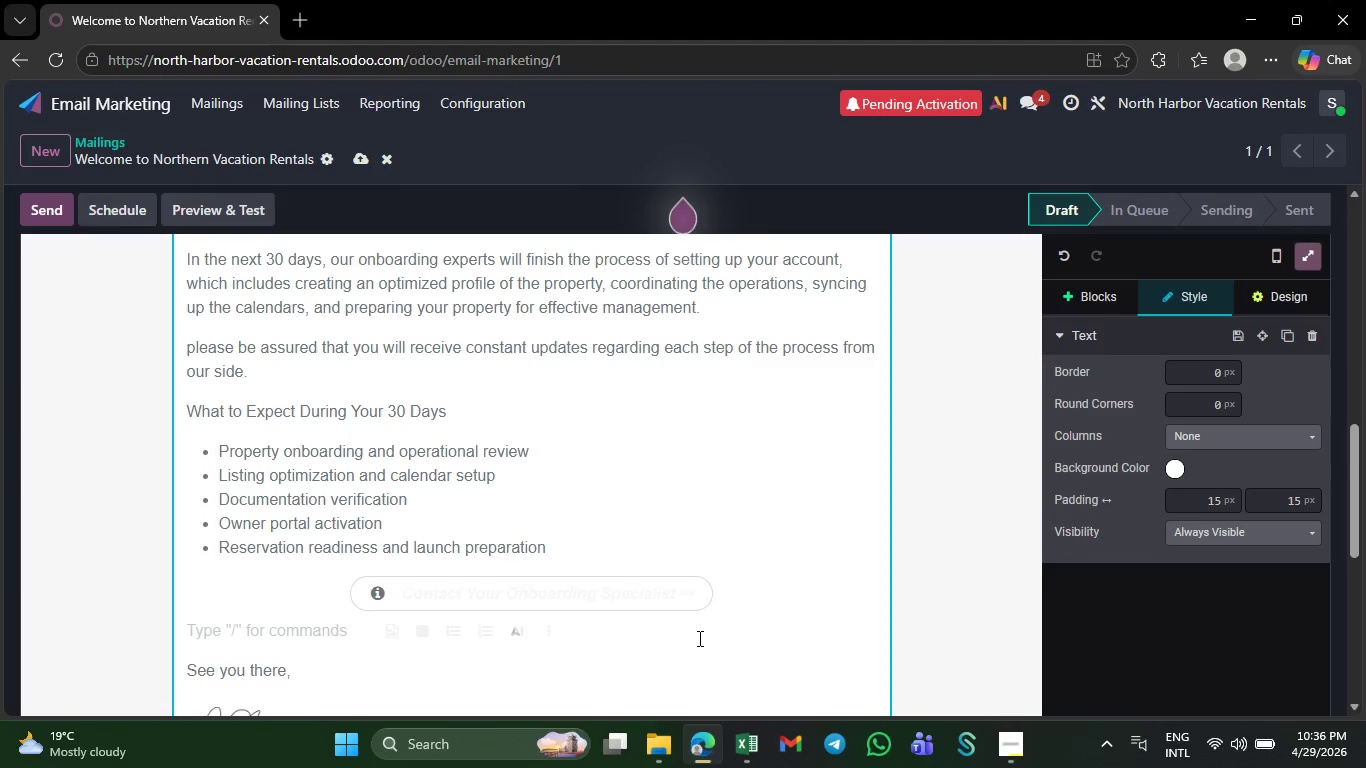 
left_click([658, 606])
 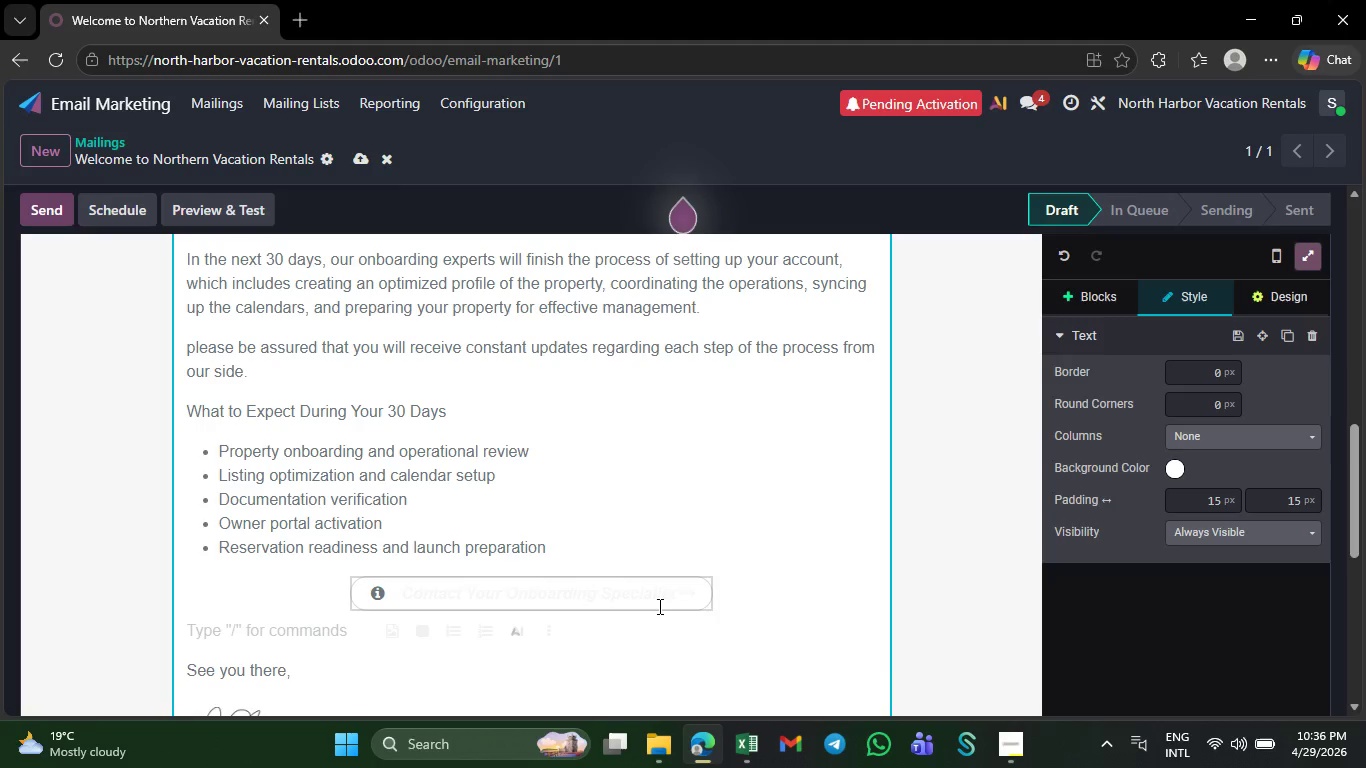 
mouse_move([650, 607])
 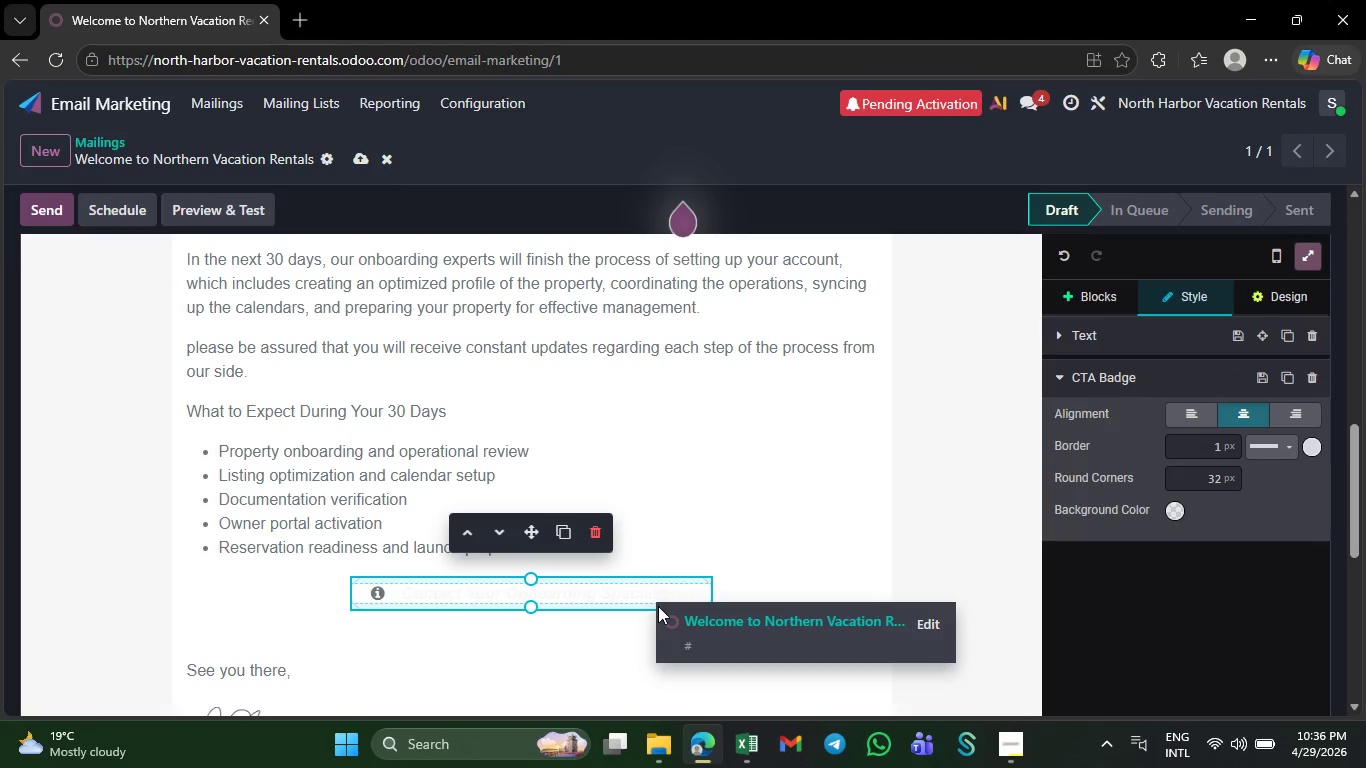 
left_click([552, 581])
 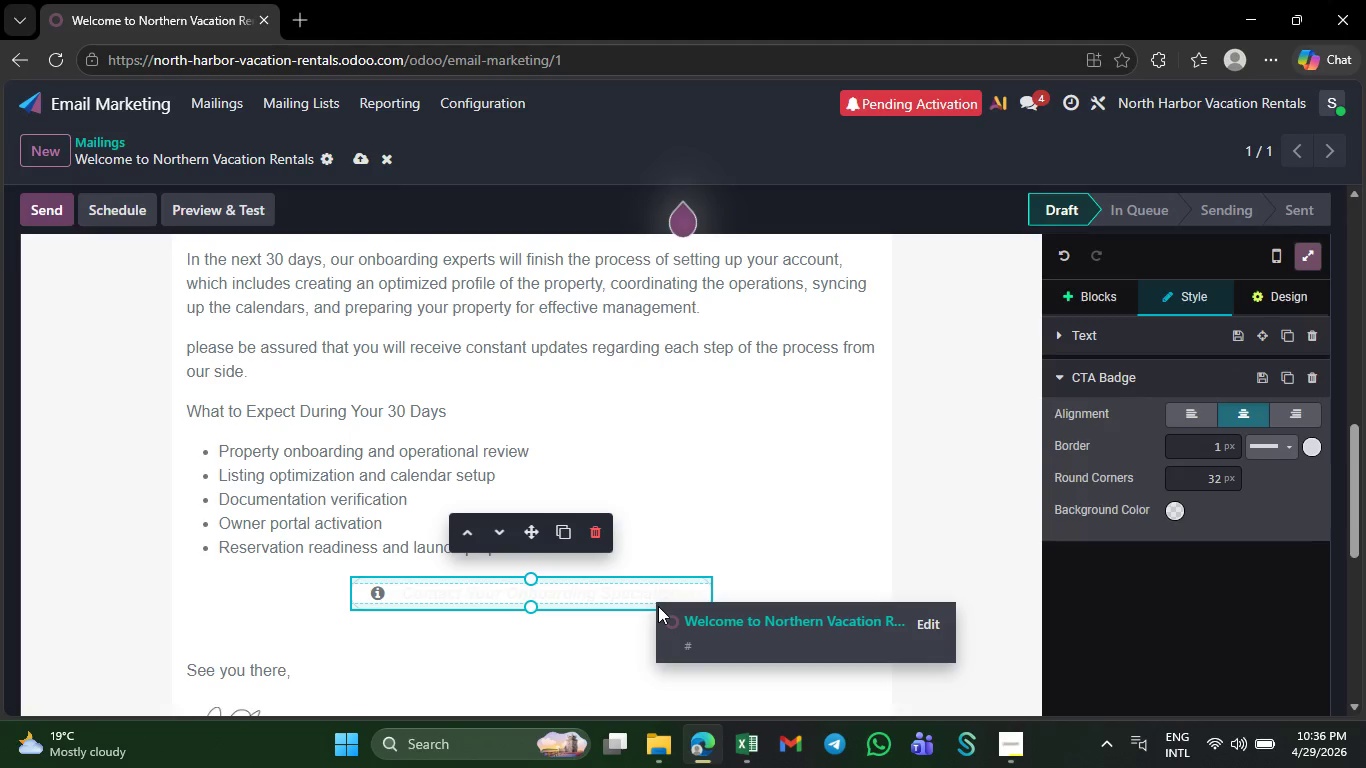 
left_click([1174, 504])
 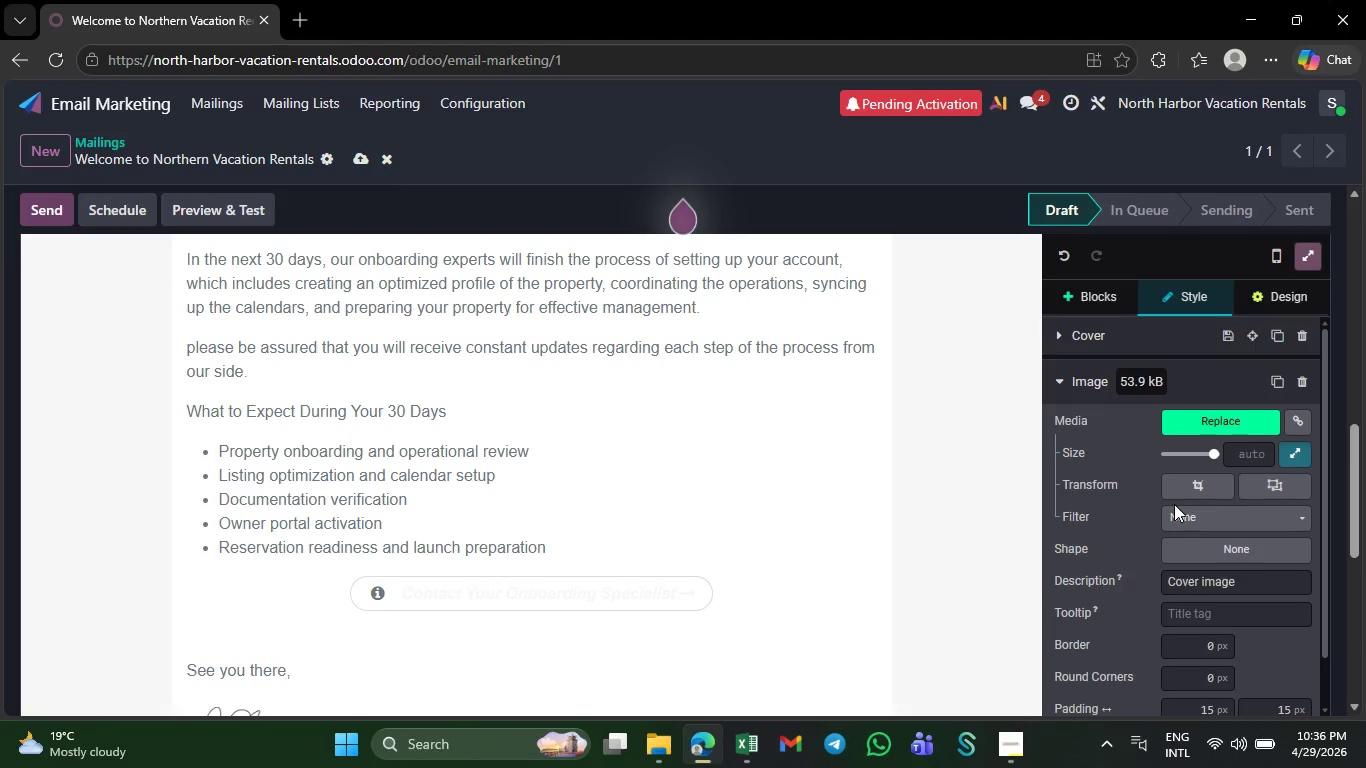 
left_click([515, 591])
 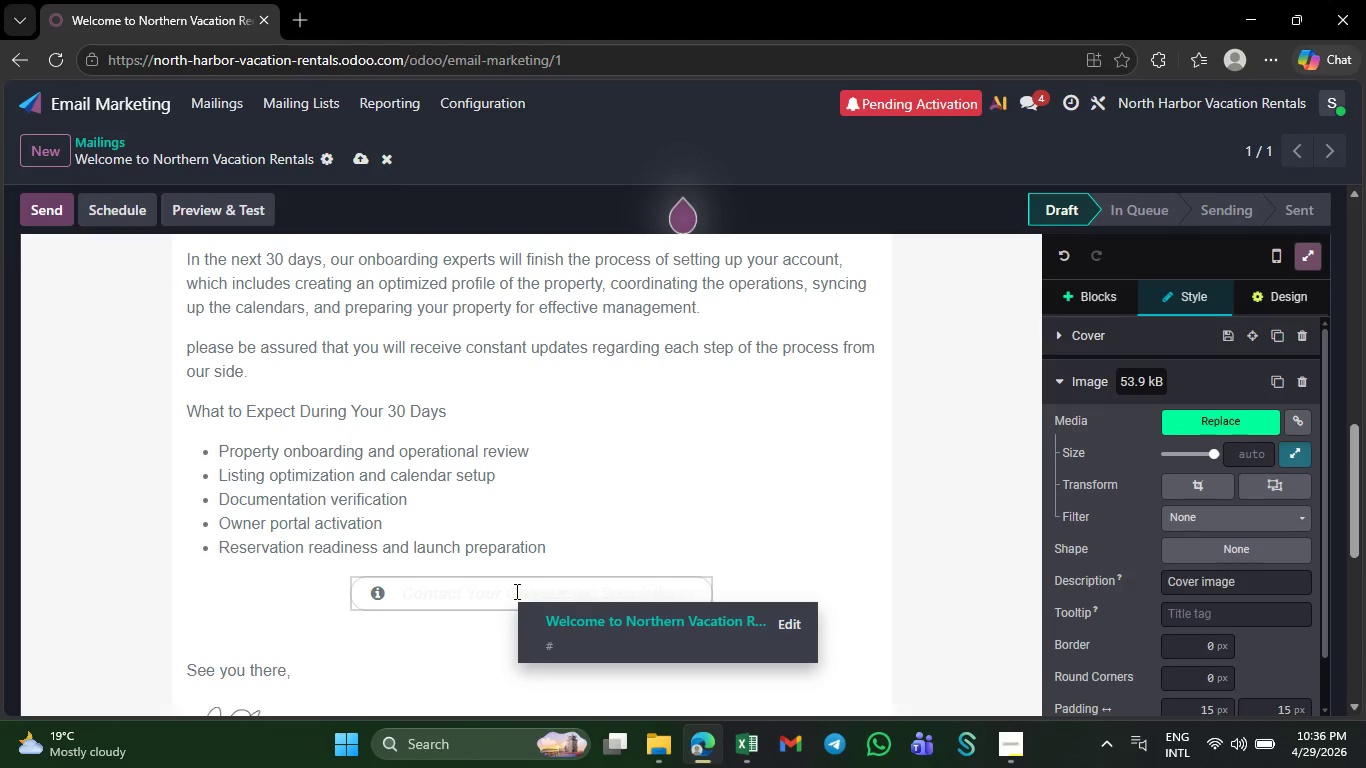 
left_click([1173, 509])
 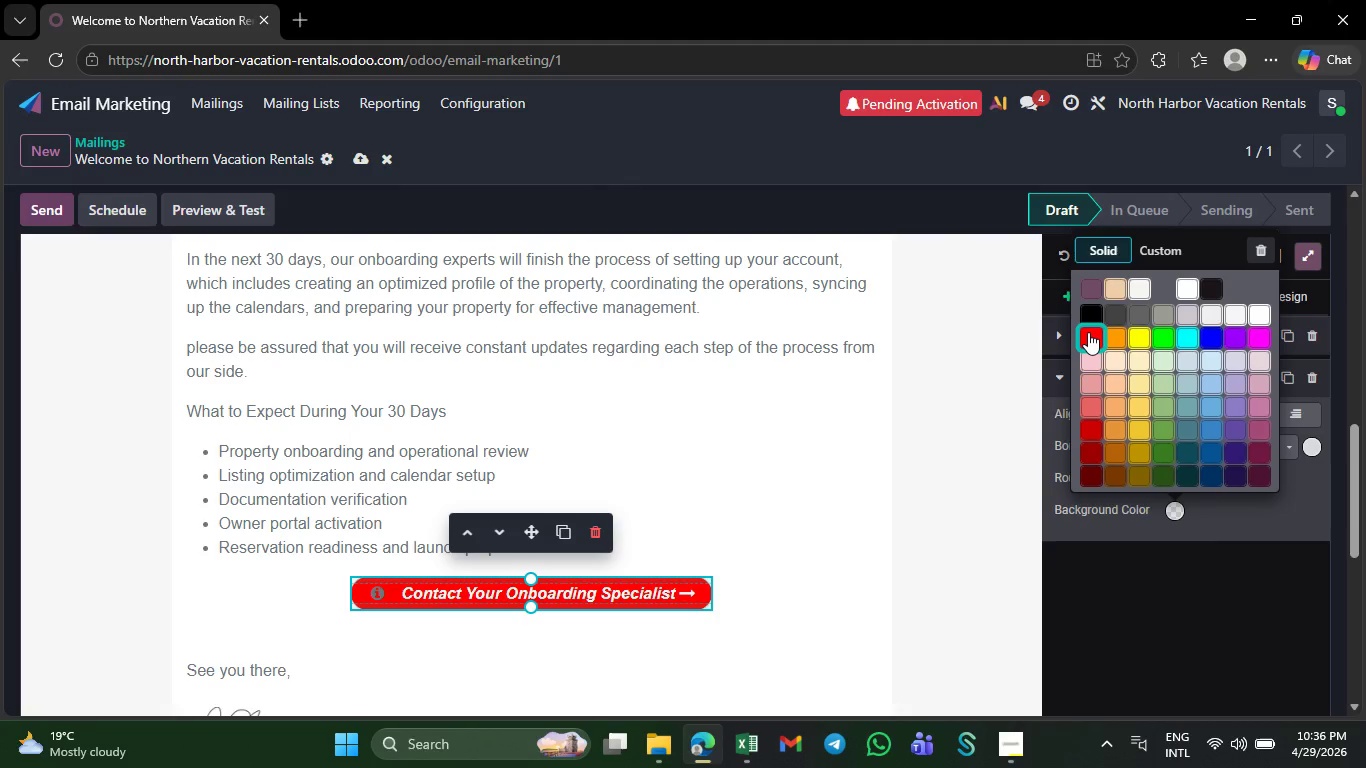 
left_click([1088, 332])
 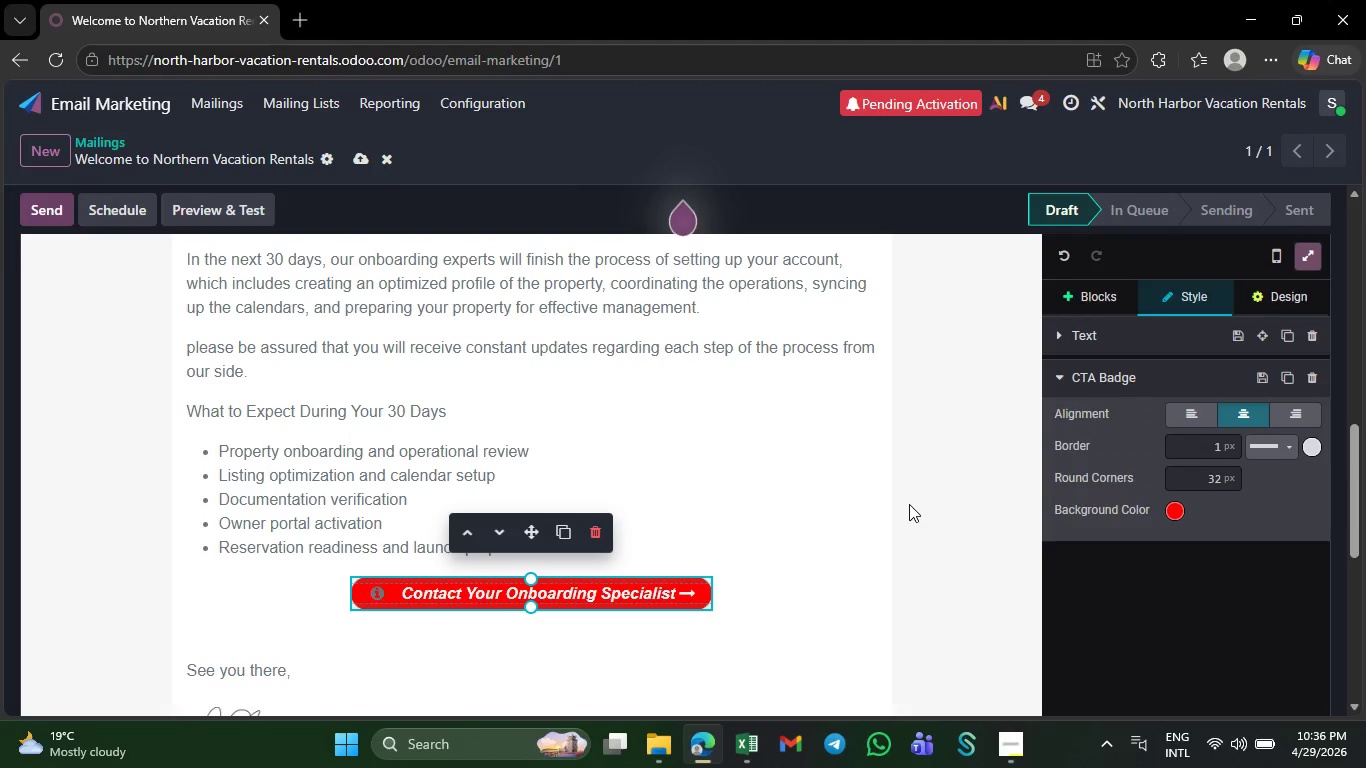 
left_click([909, 504])
 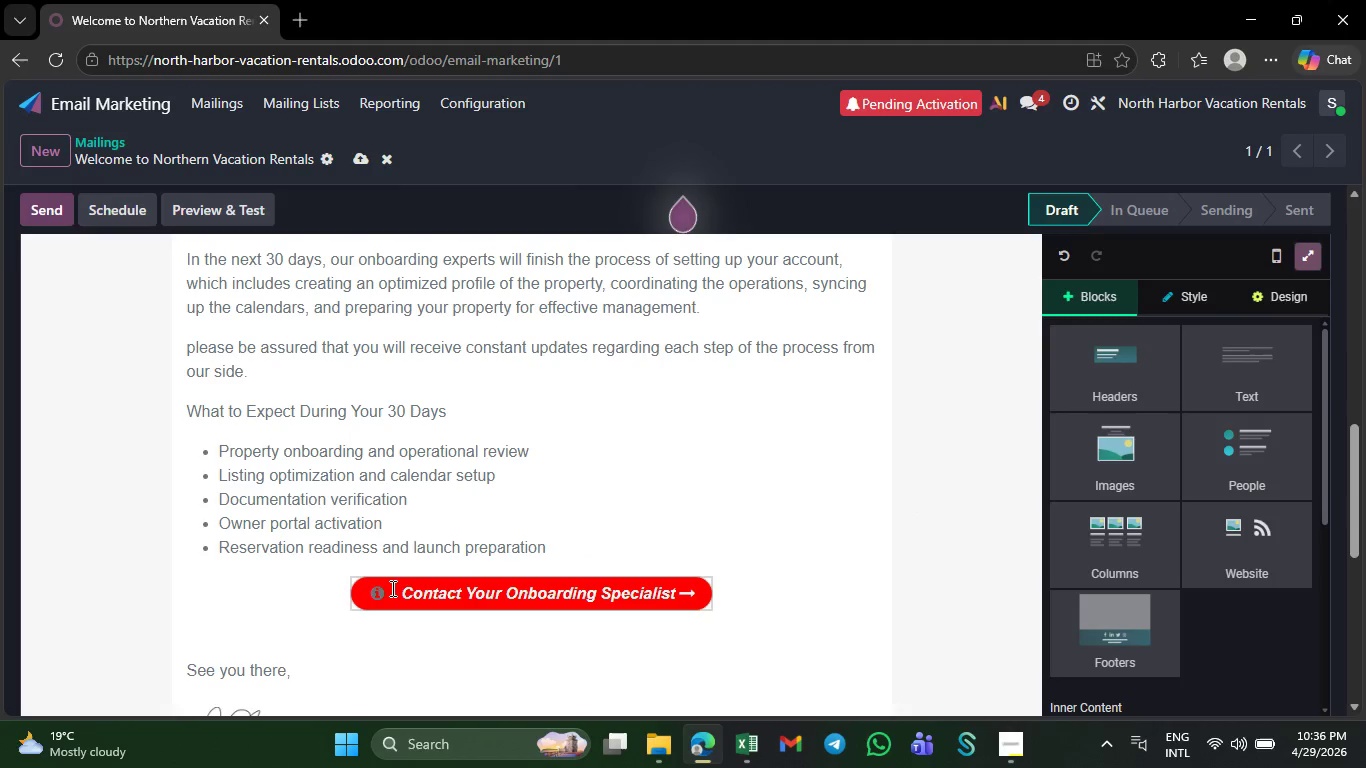 
left_click_drag(start_coordinate=[391, 588], to_coordinate=[363, 590])
 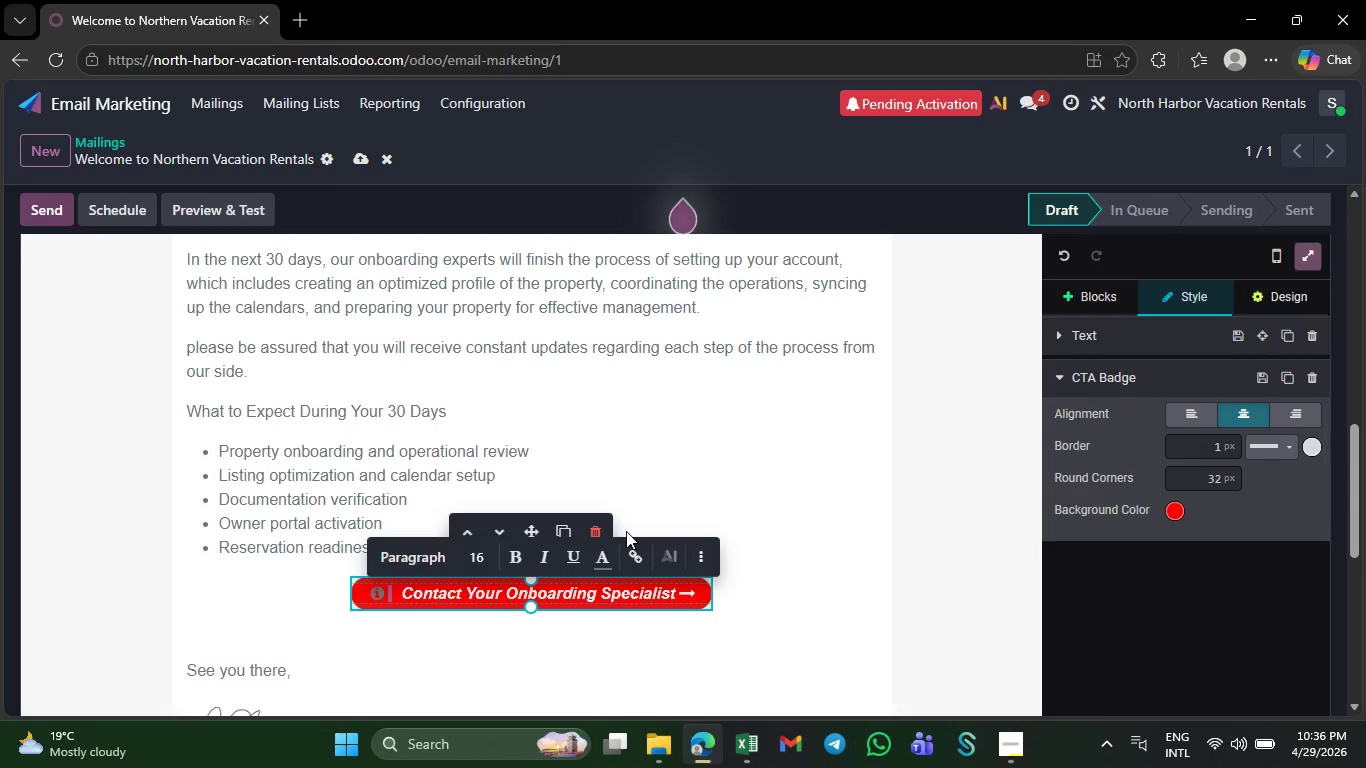 
left_click([609, 562])
 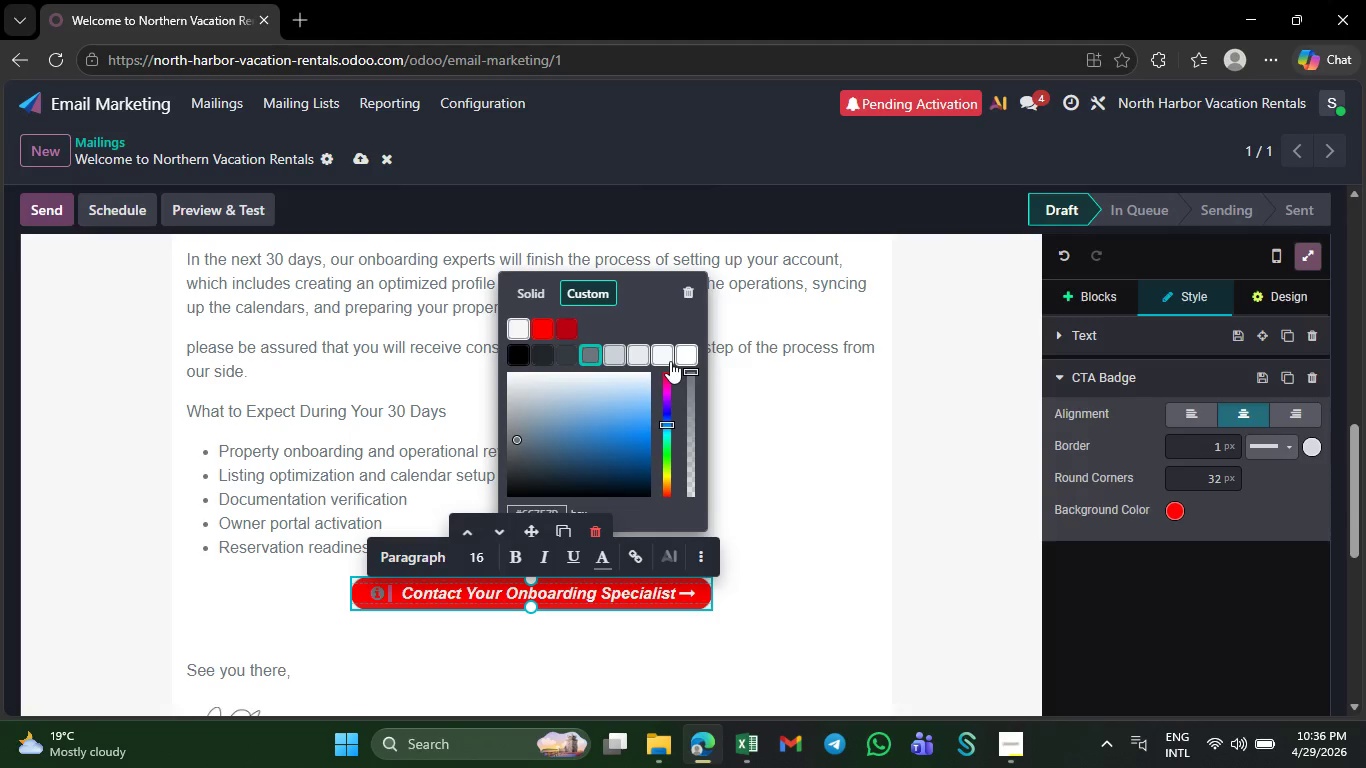 
left_click([698, 351])
 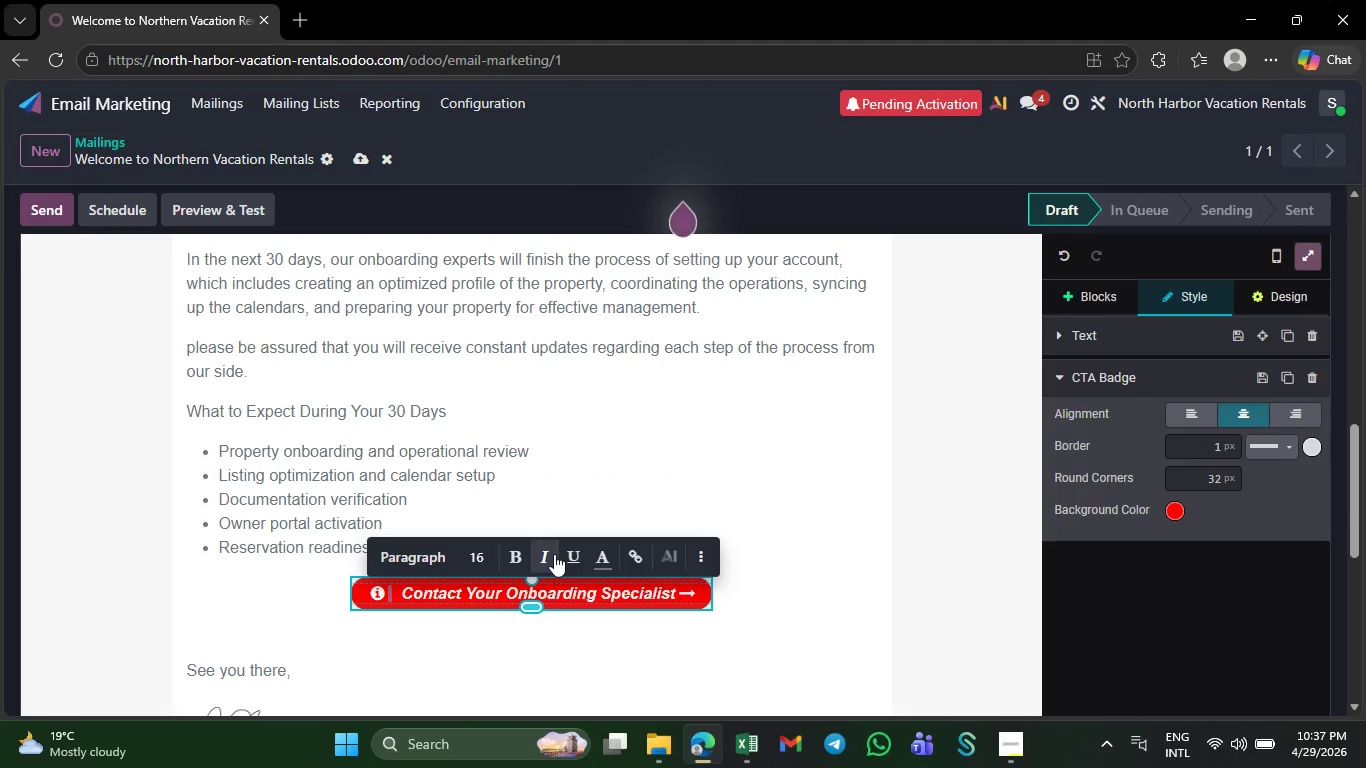 
left_click([554, 554])
 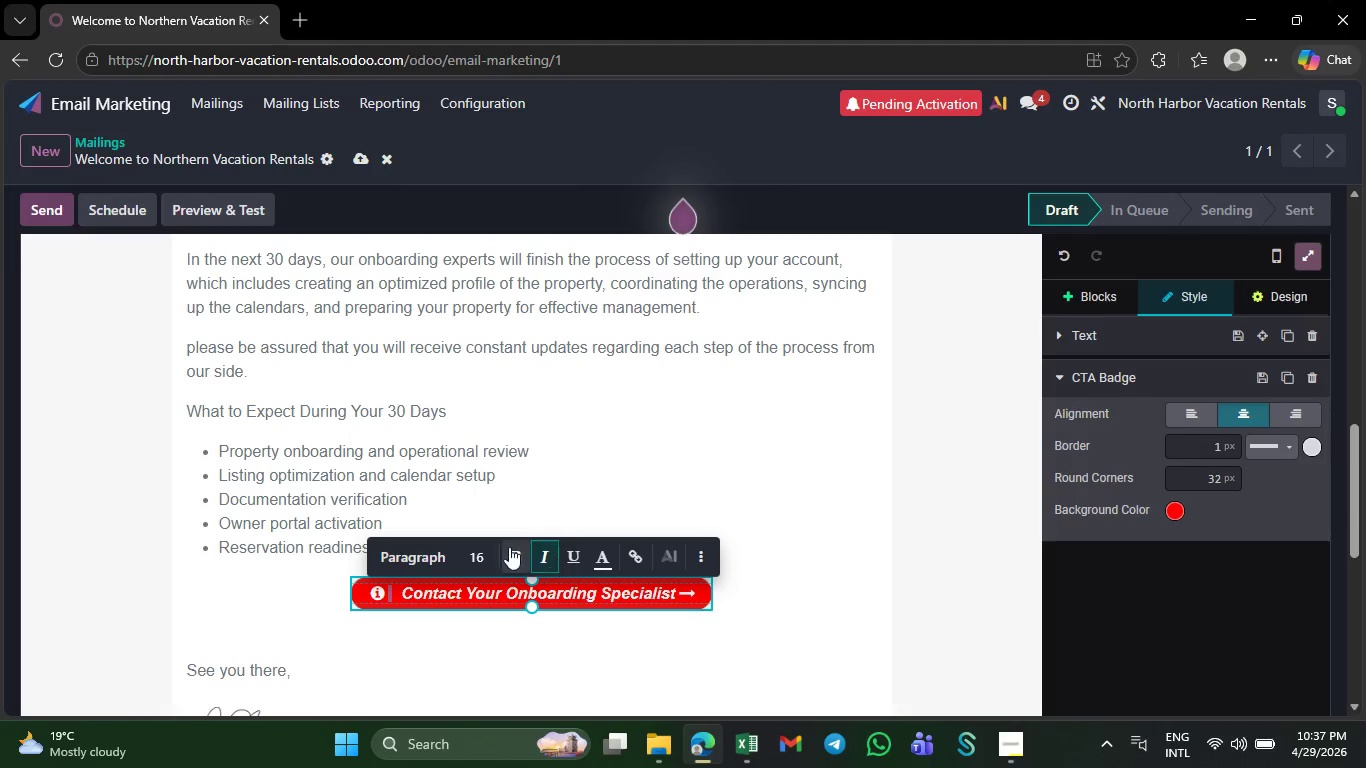 
left_click([509, 547])
 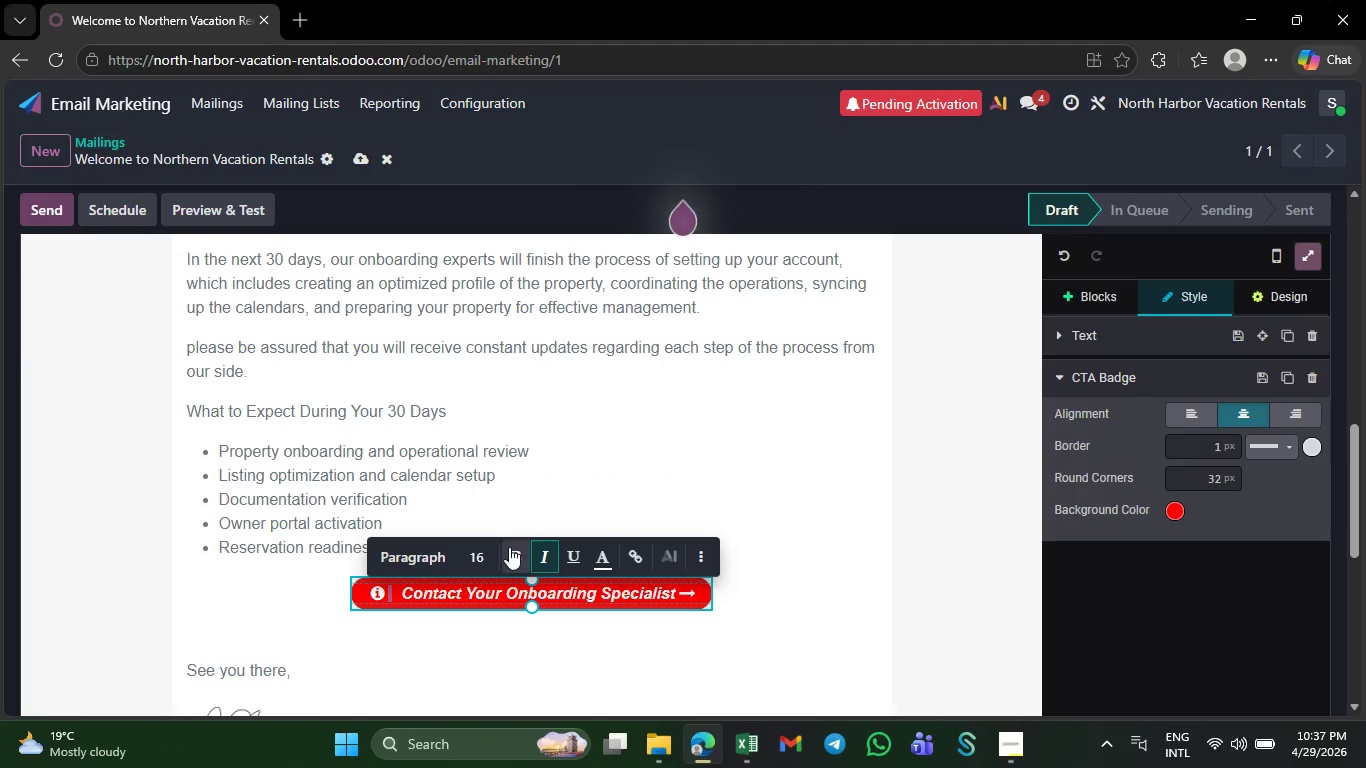 
left_click([674, 644])
 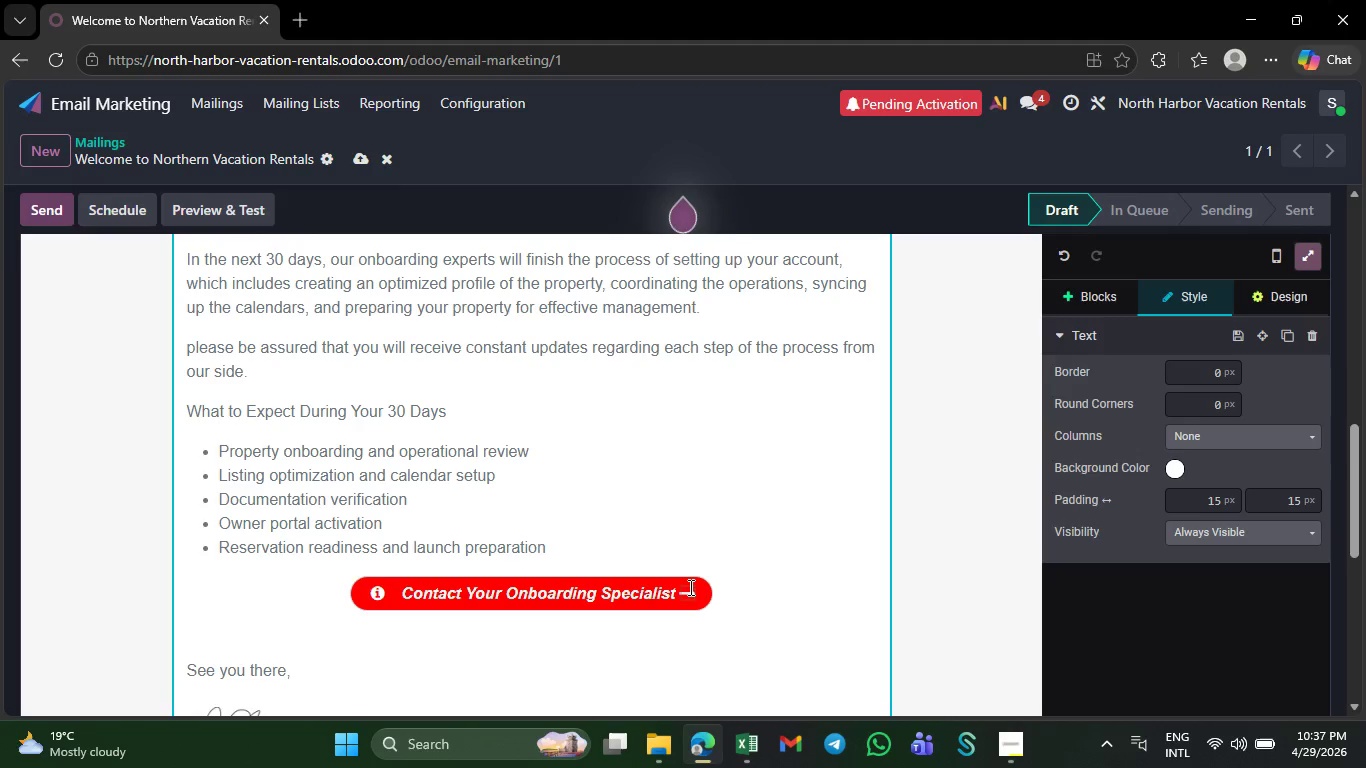 
left_click([689, 587])
 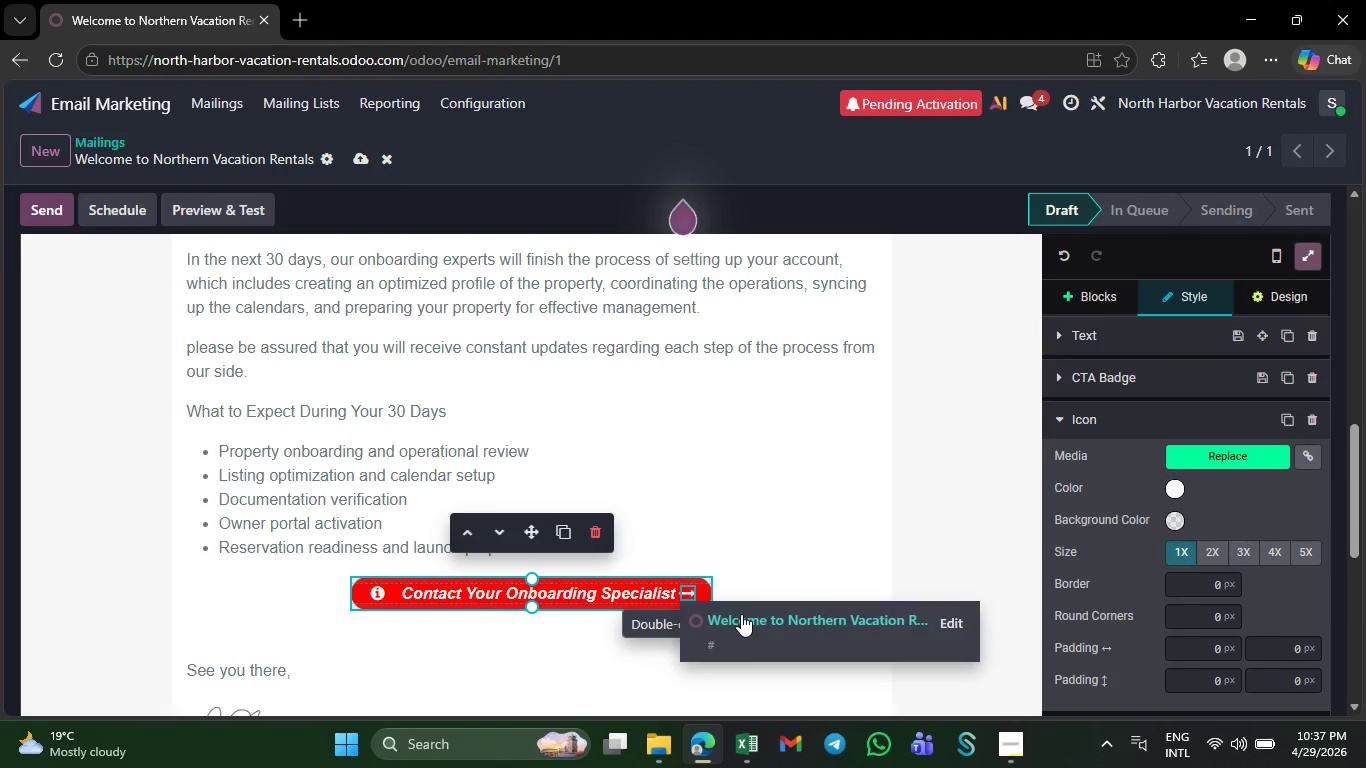 
left_click([955, 626])
 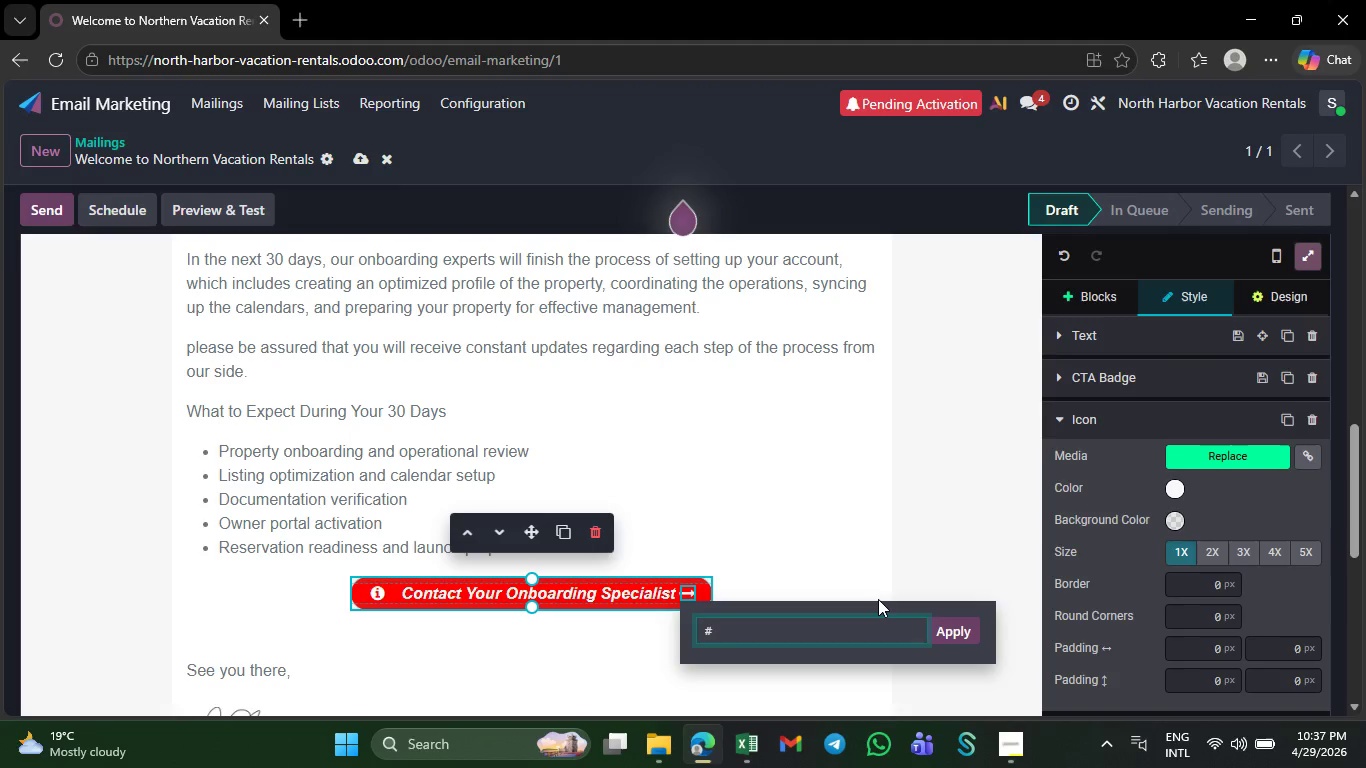 
key(Backspace)
 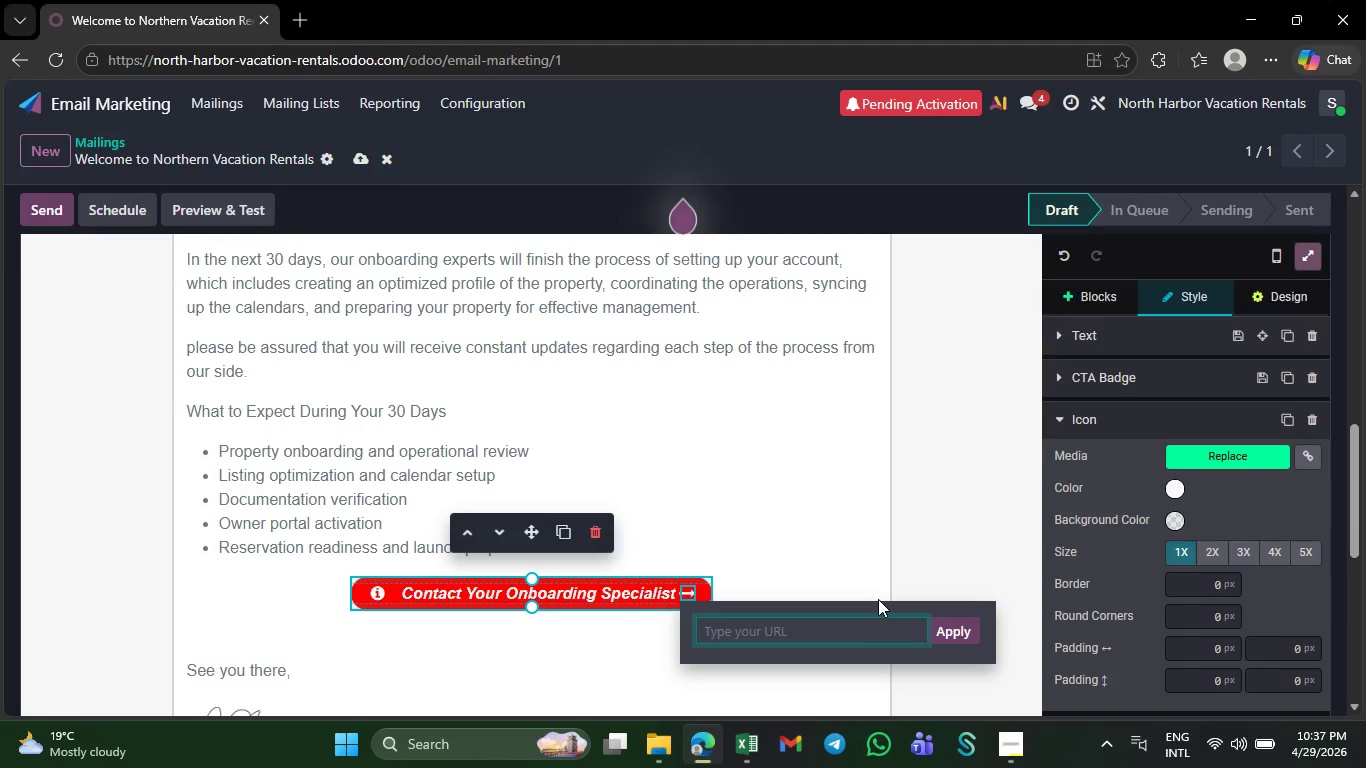 
key(H)
 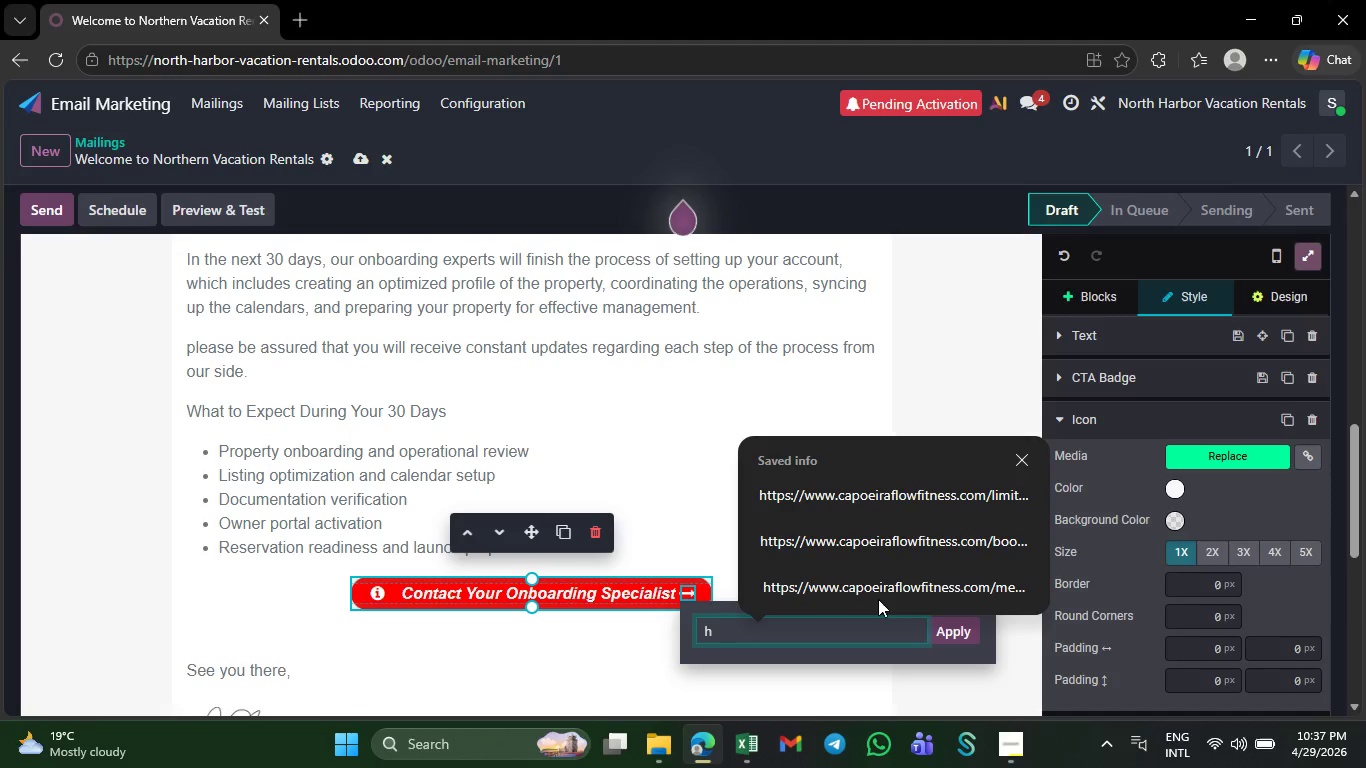 
type(ttps://)
 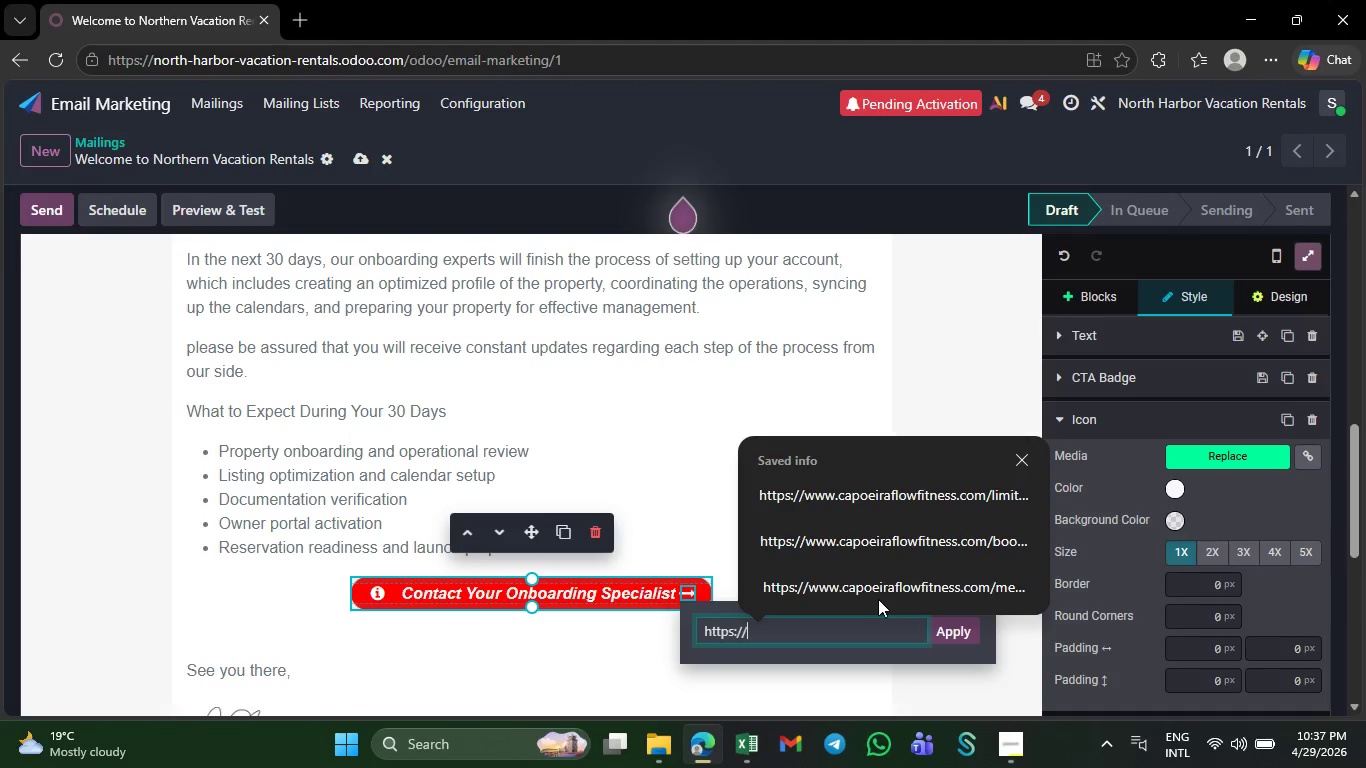 
type(yourcompany.com?)
key(Backspace)
type(/contact)
 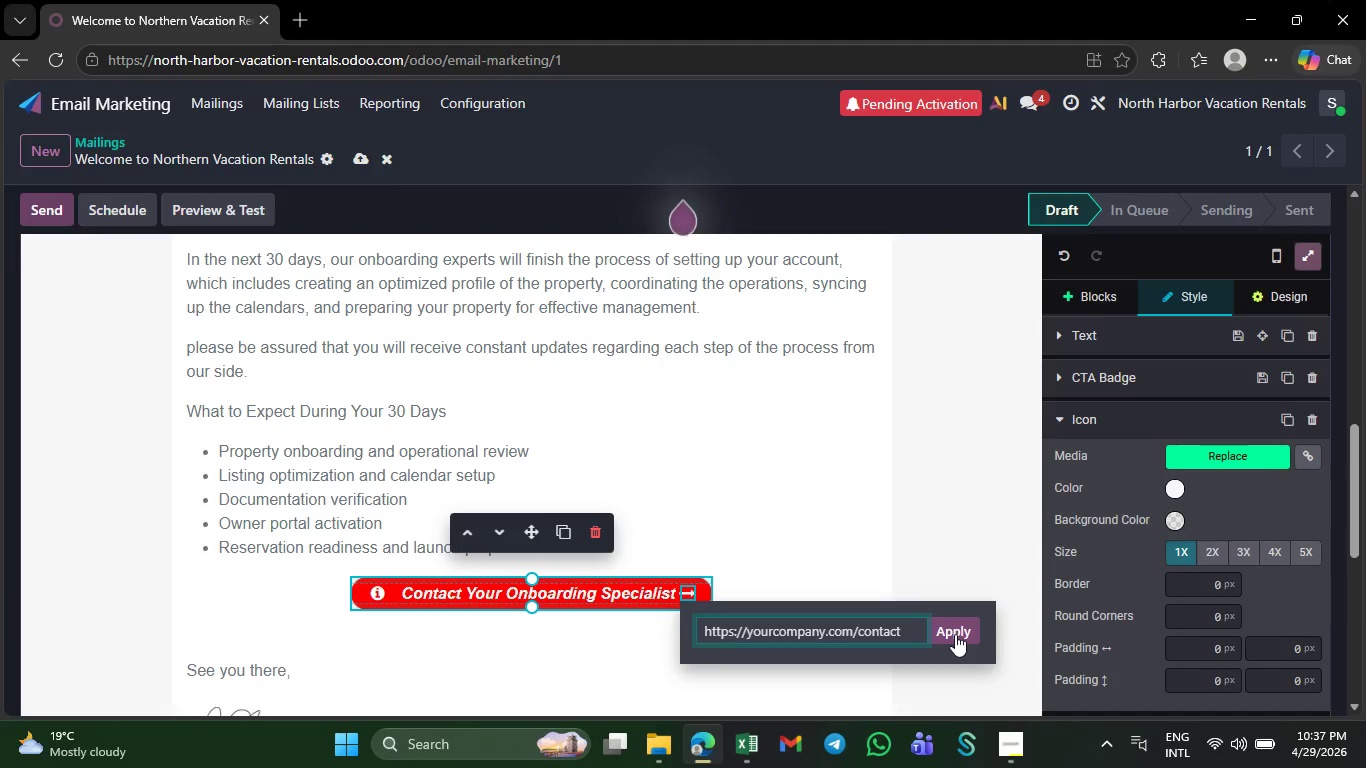 
left_click([955, 634])
 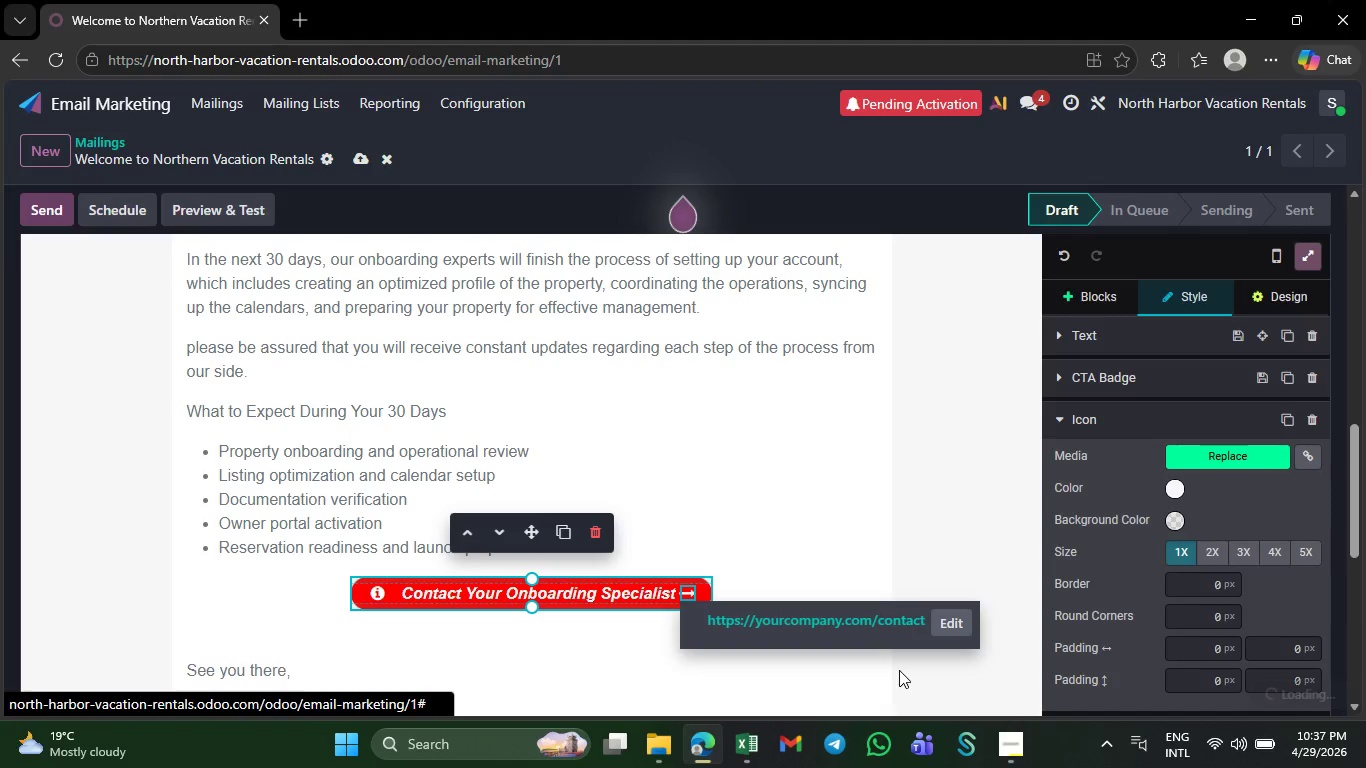 
left_click([869, 692])
 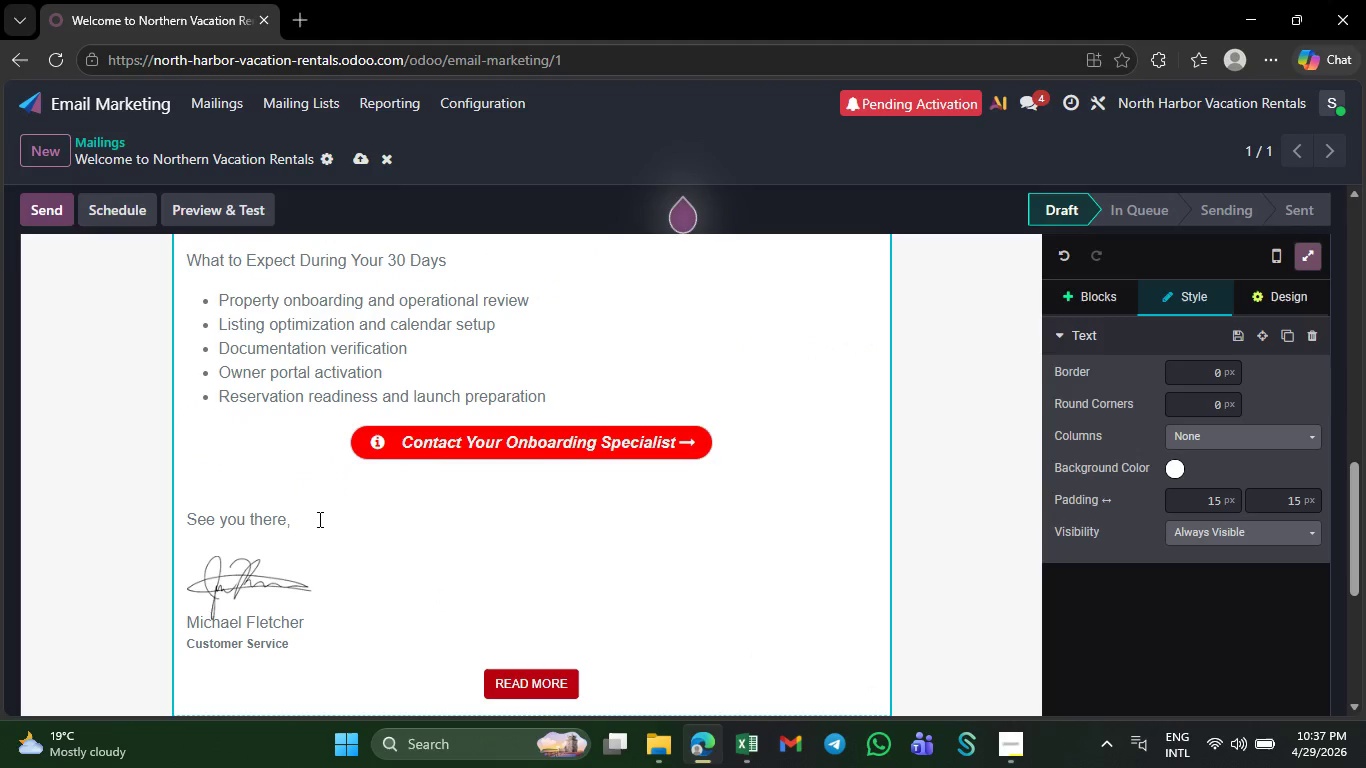 
wait(5.33)
 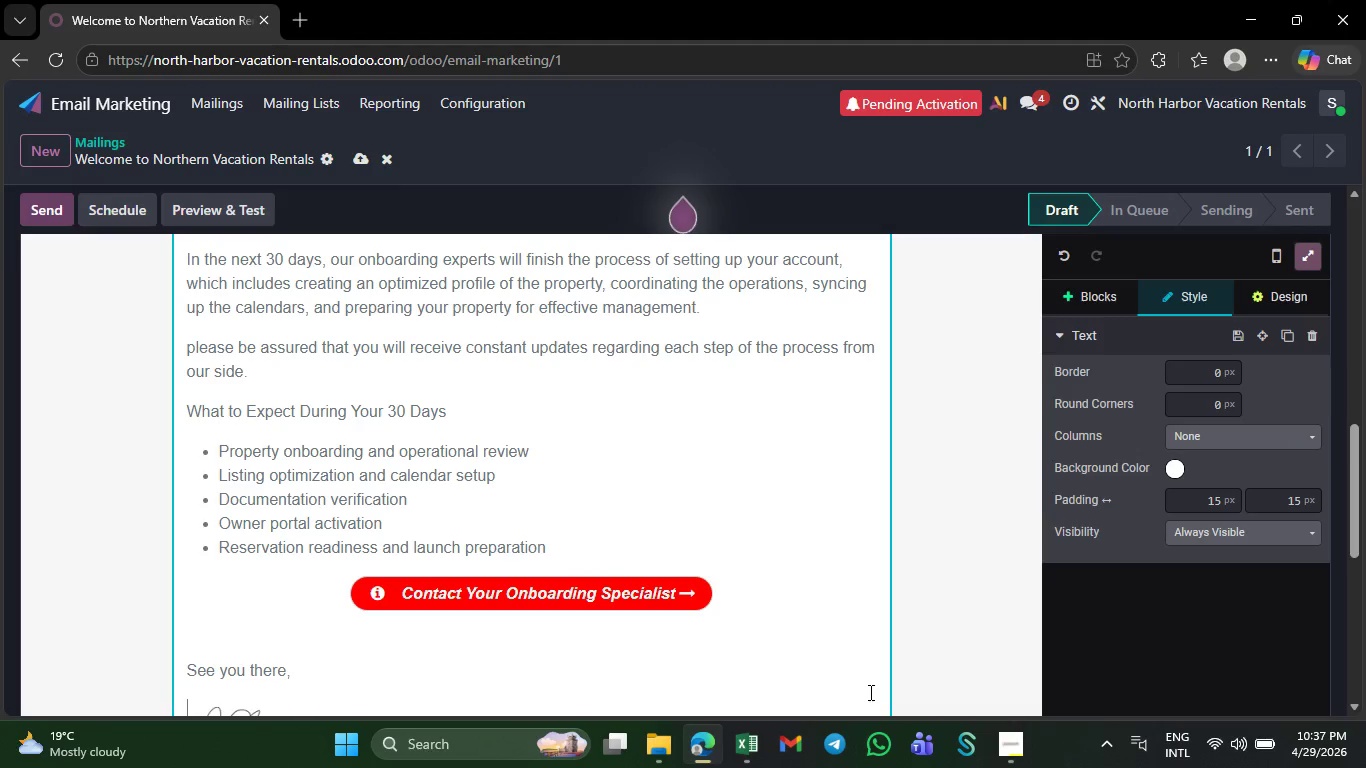 
left_click_drag(start_coordinate=[280, 514], to_coordinate=[174, 516])
 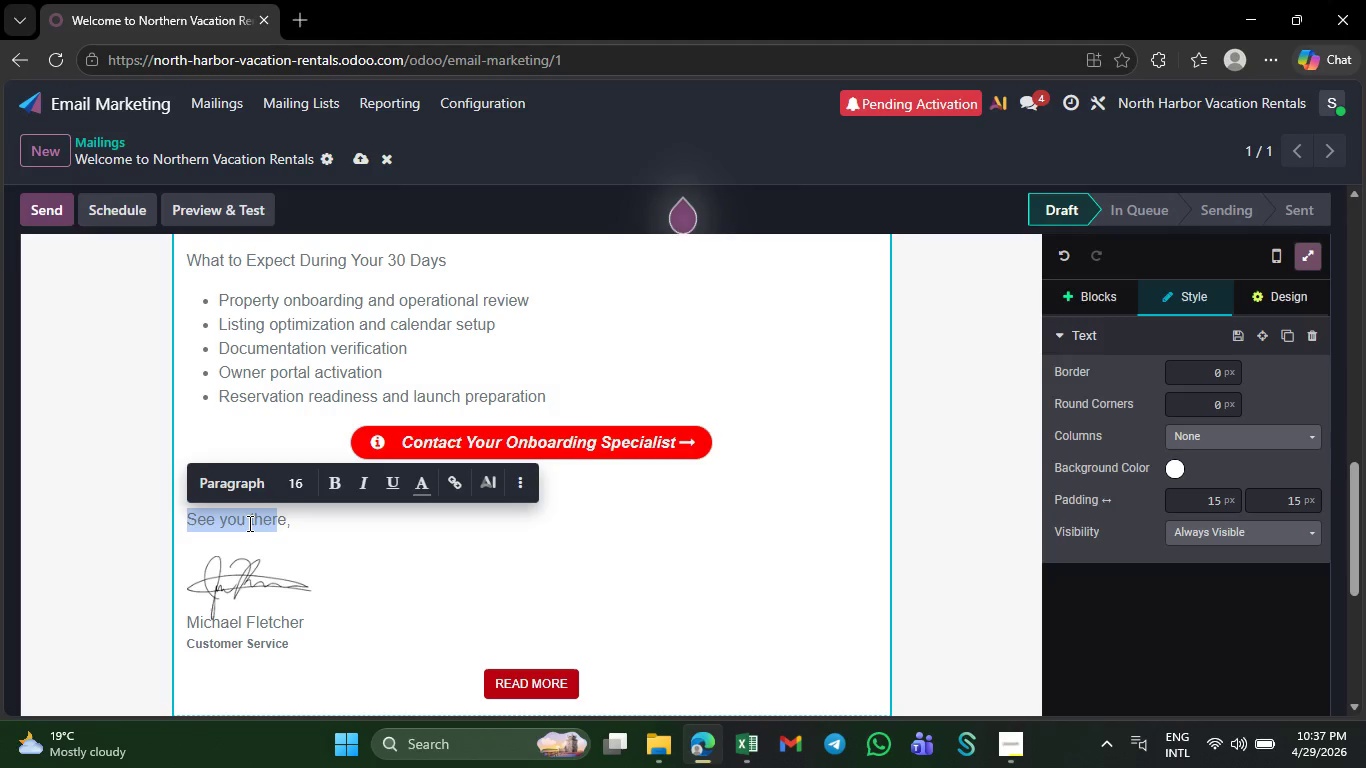 
key(Backspace)
 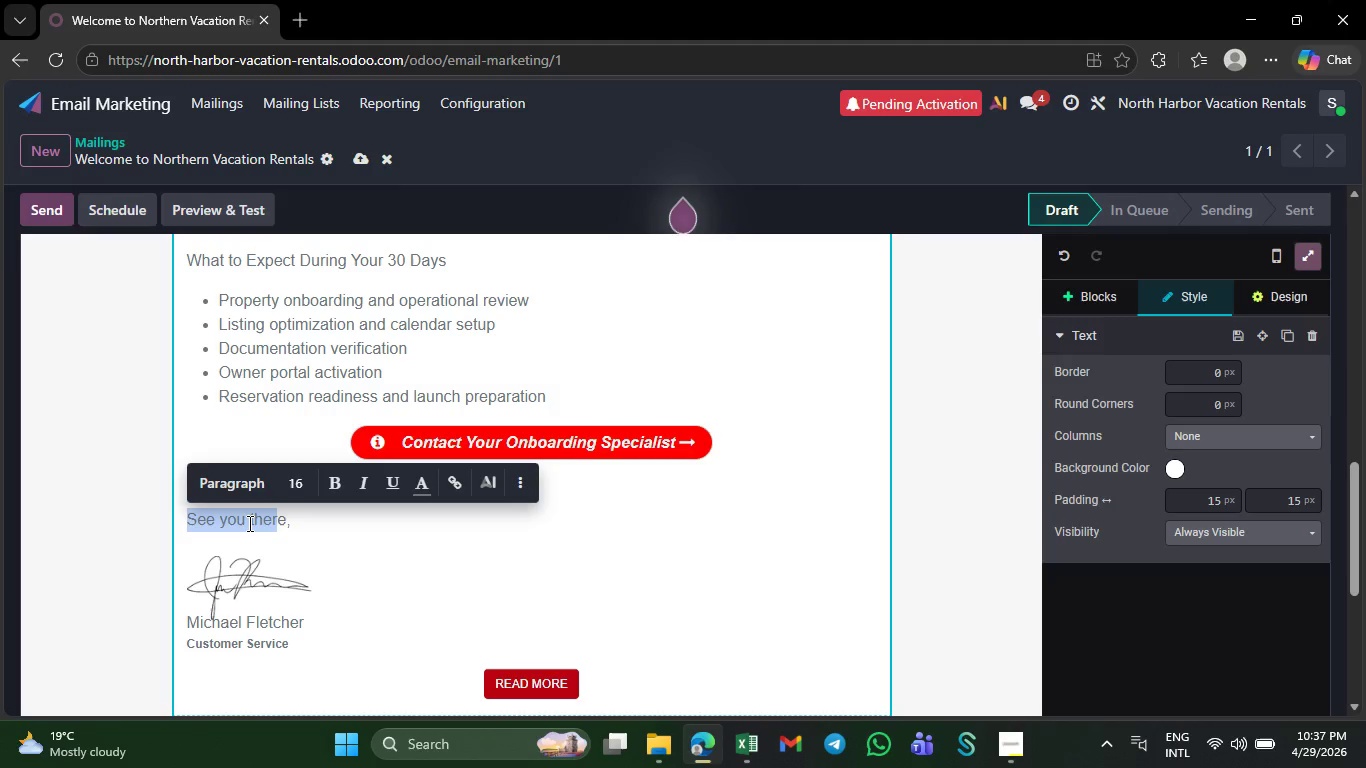 
key(ArrowRight)
 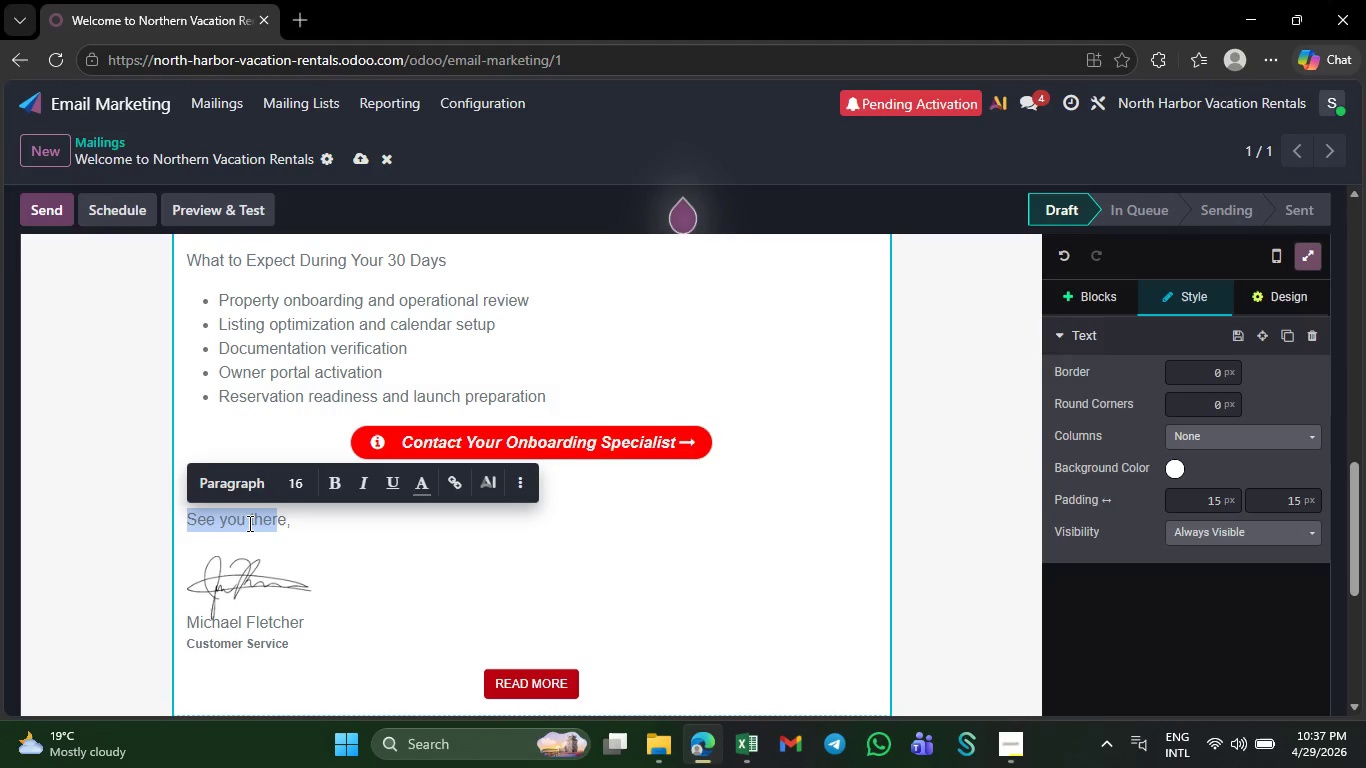 
key(Backspace)
 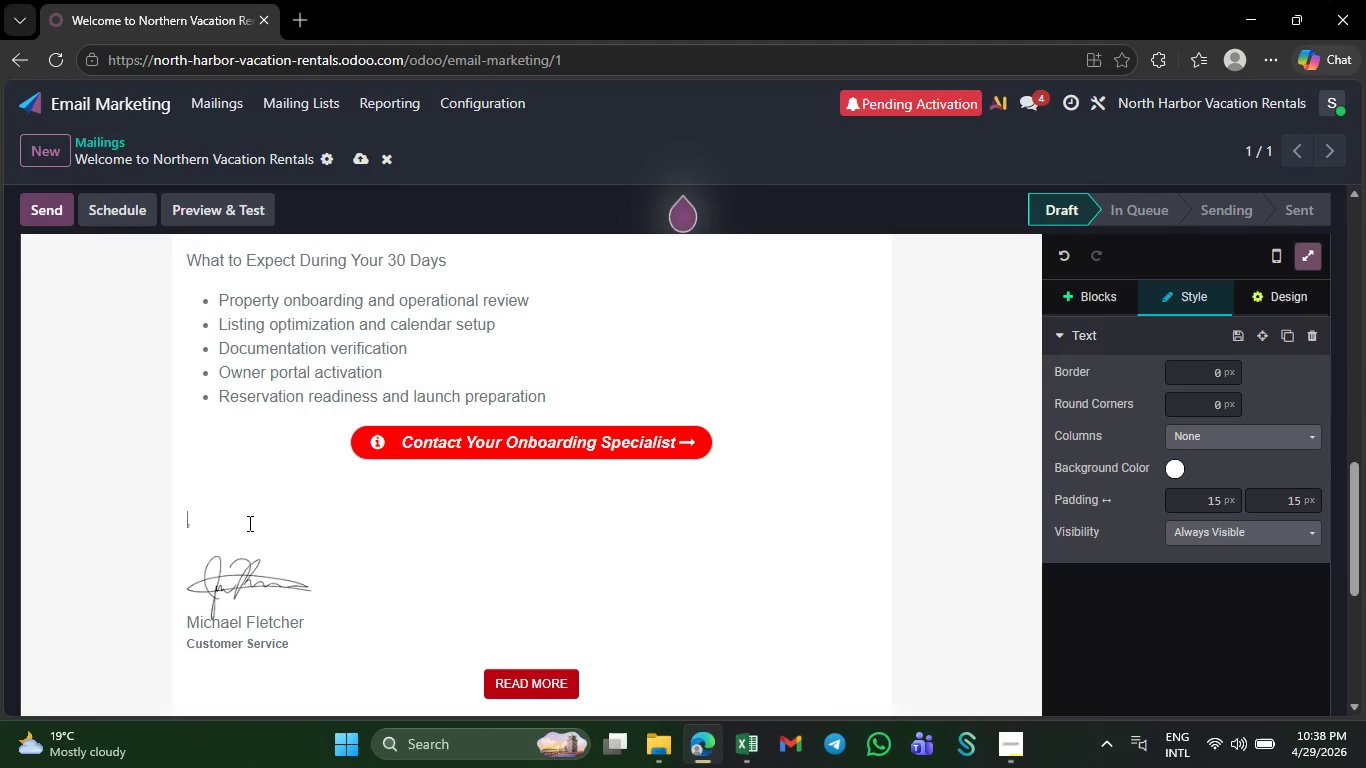 
key(CapsLock)
 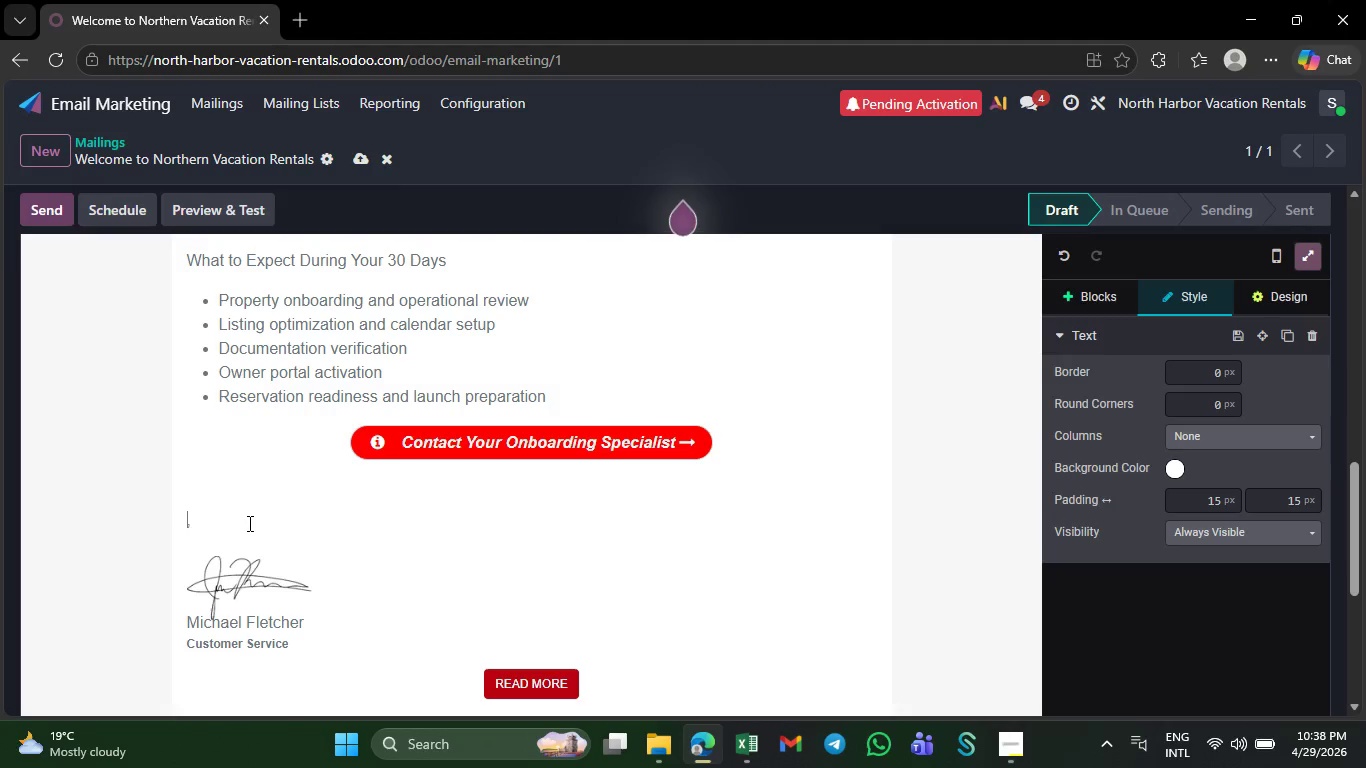 
key(W)
 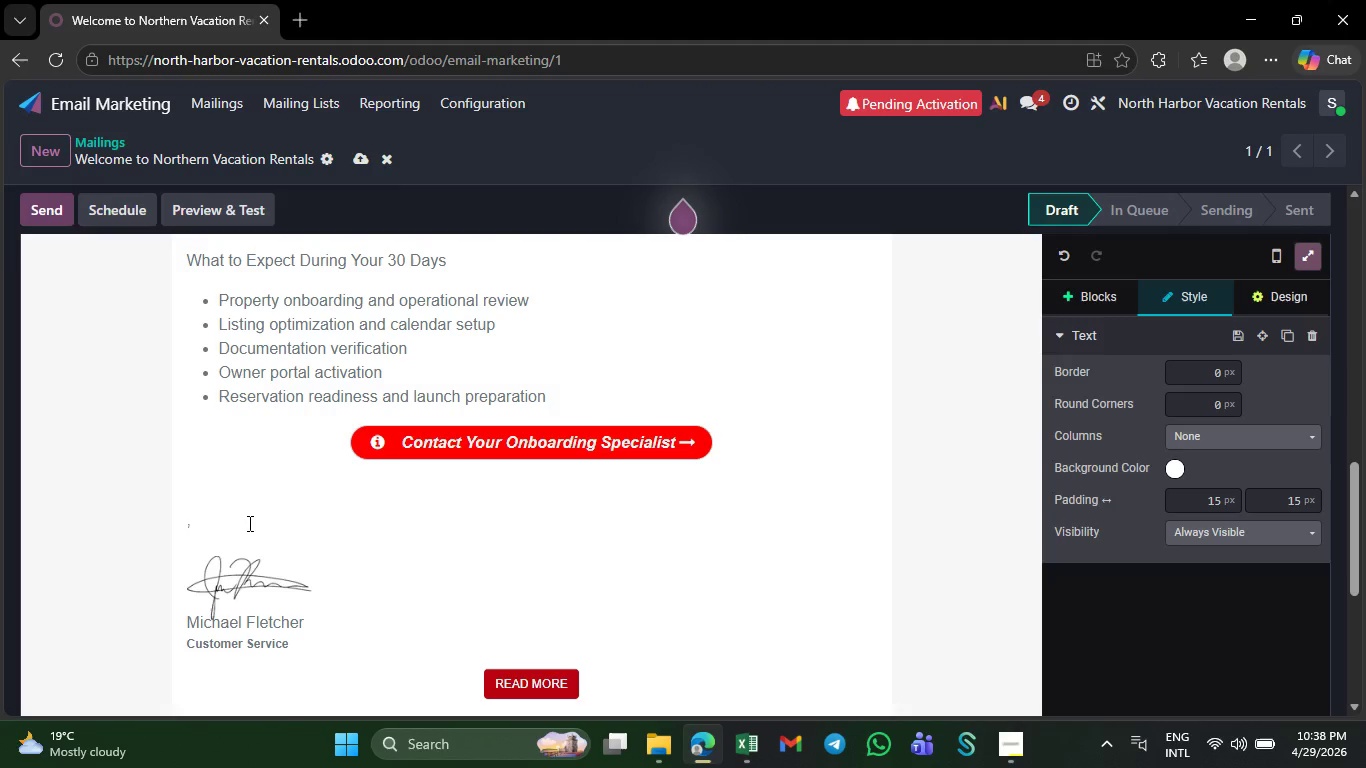 
key(CapsLock)
 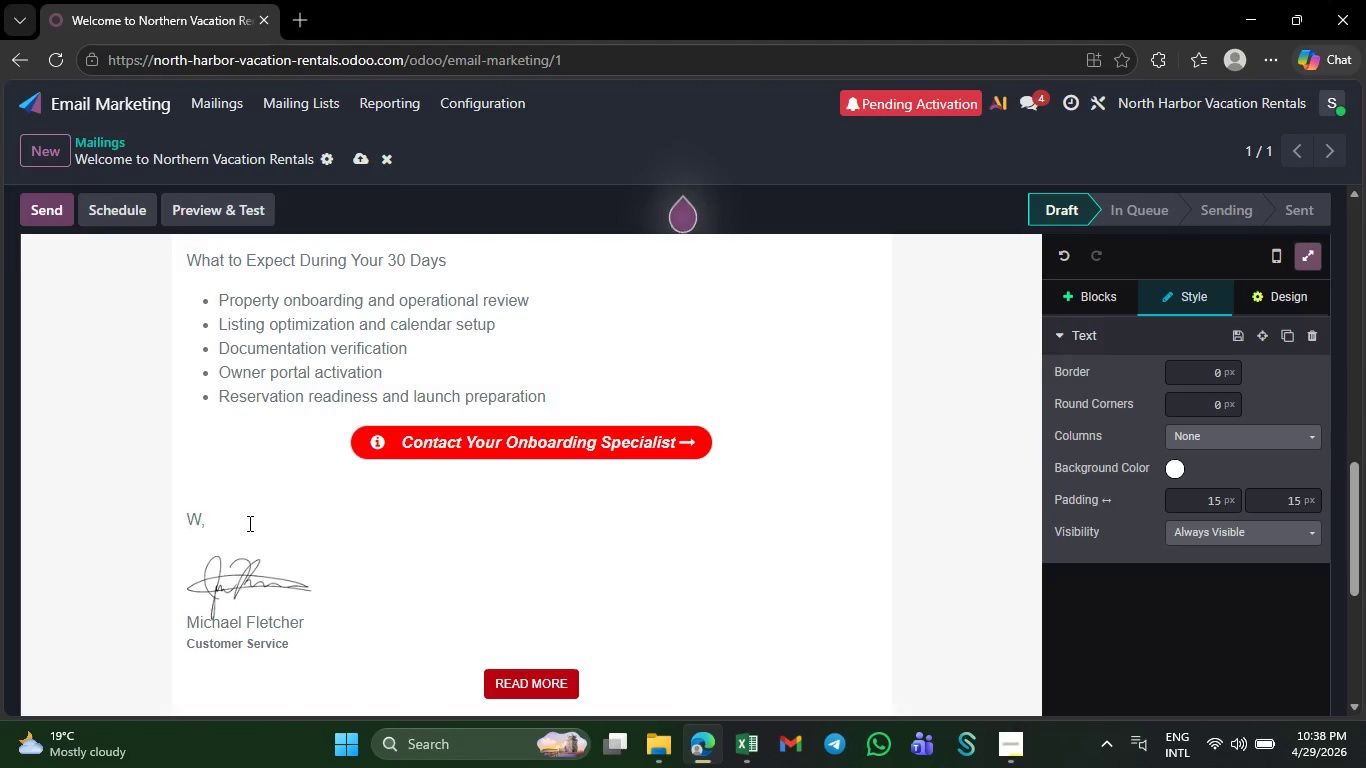 
type(arm regards)
 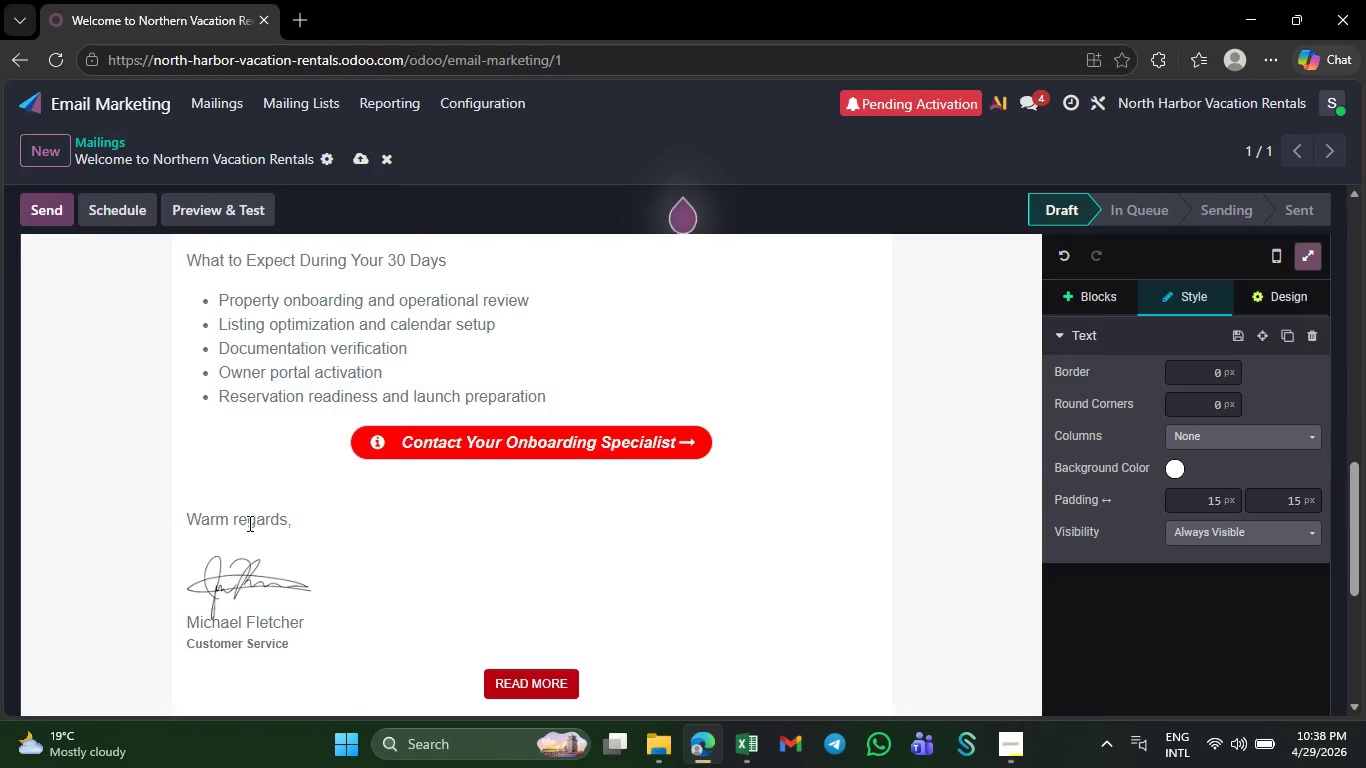 
key(ArrowRight)
 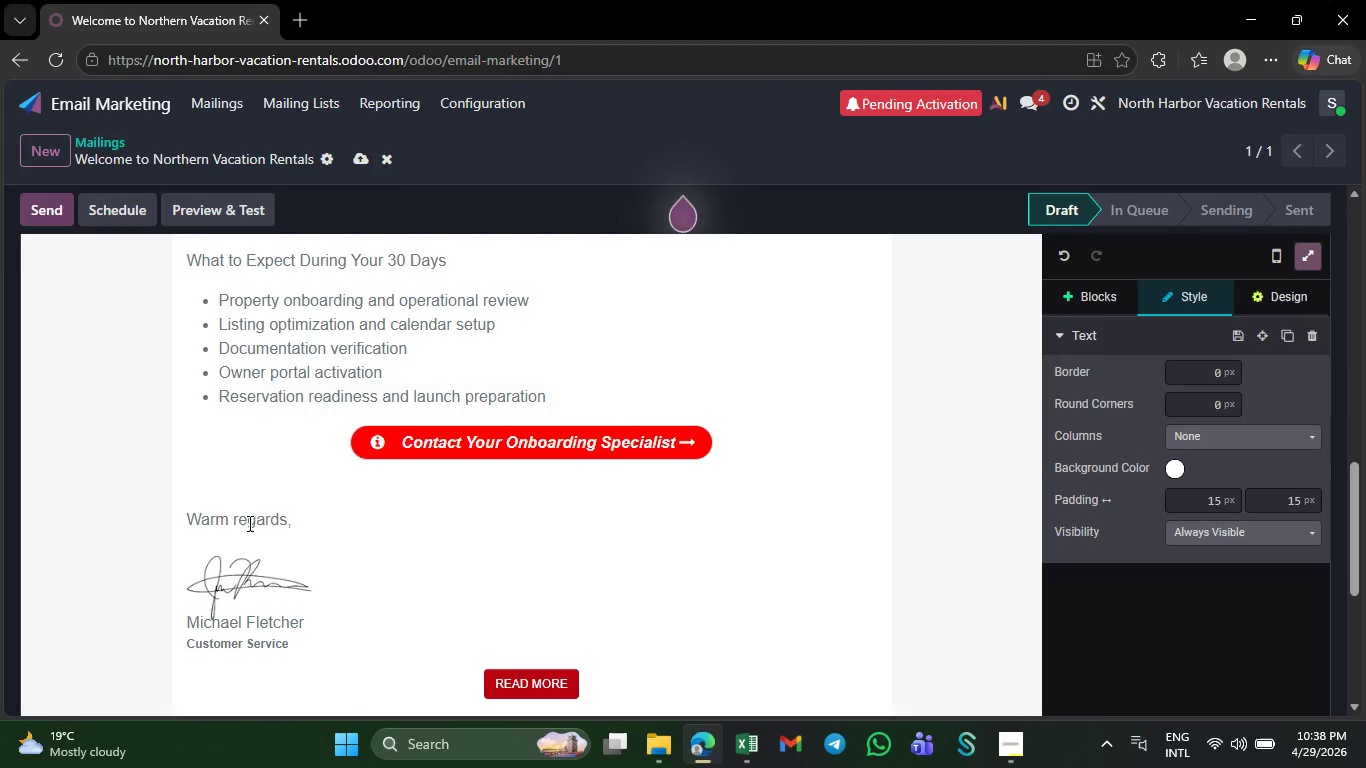 
key(Shift+NumpadEnter)
 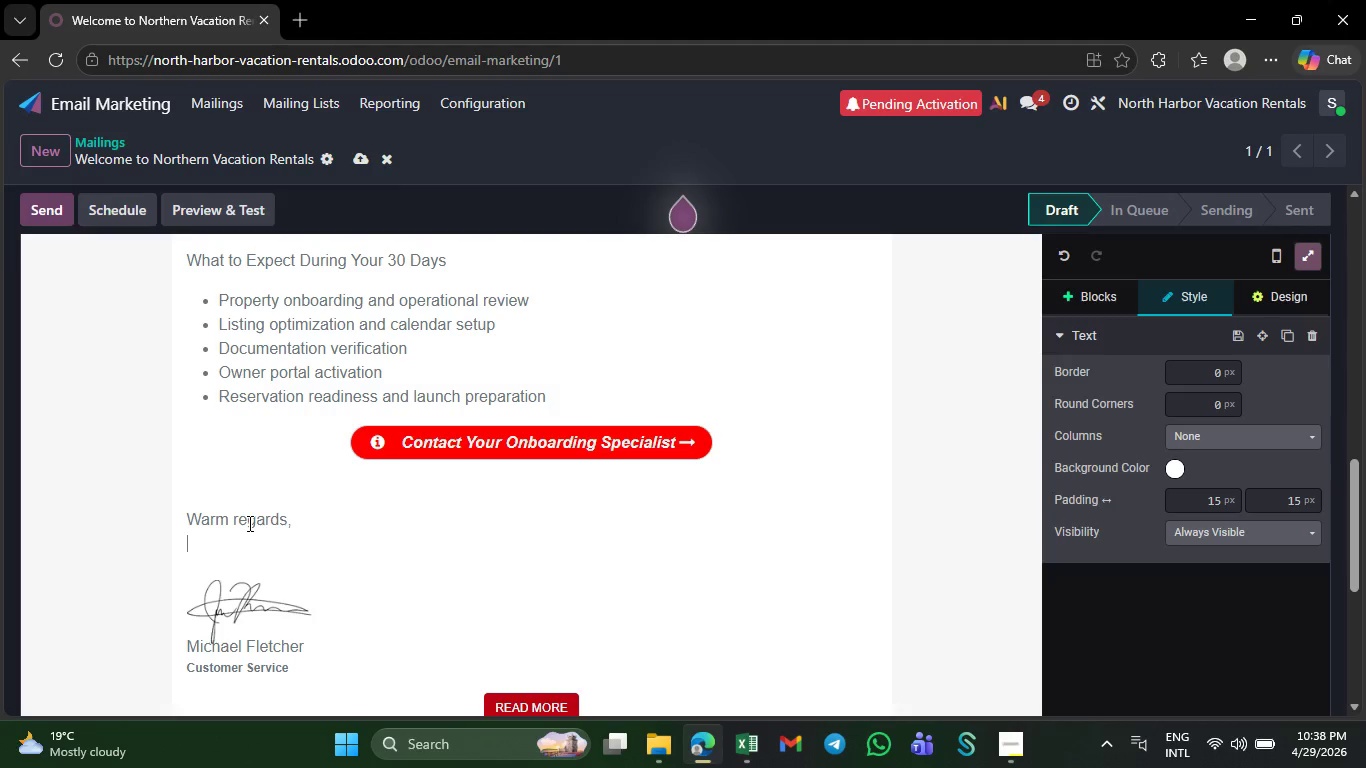 
wait(5.03)
 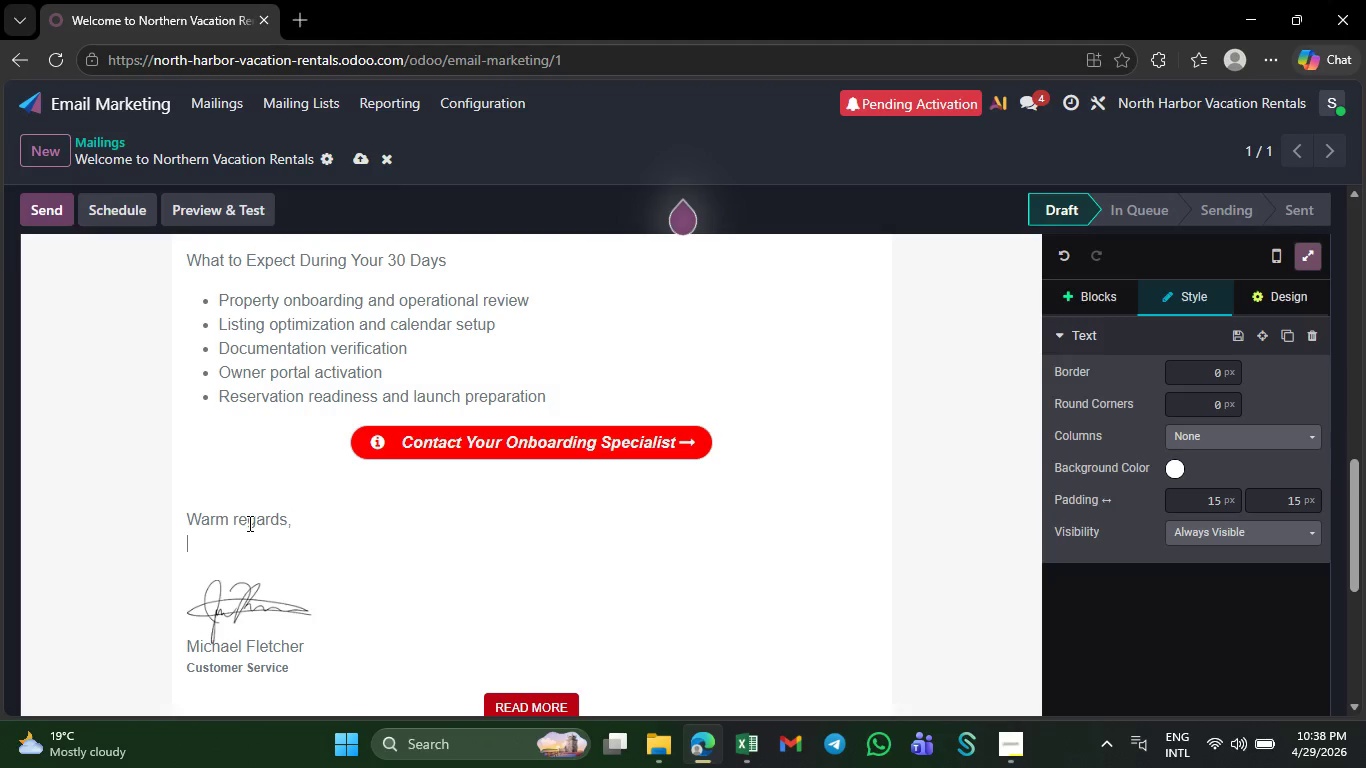 
key(CapsLock)
 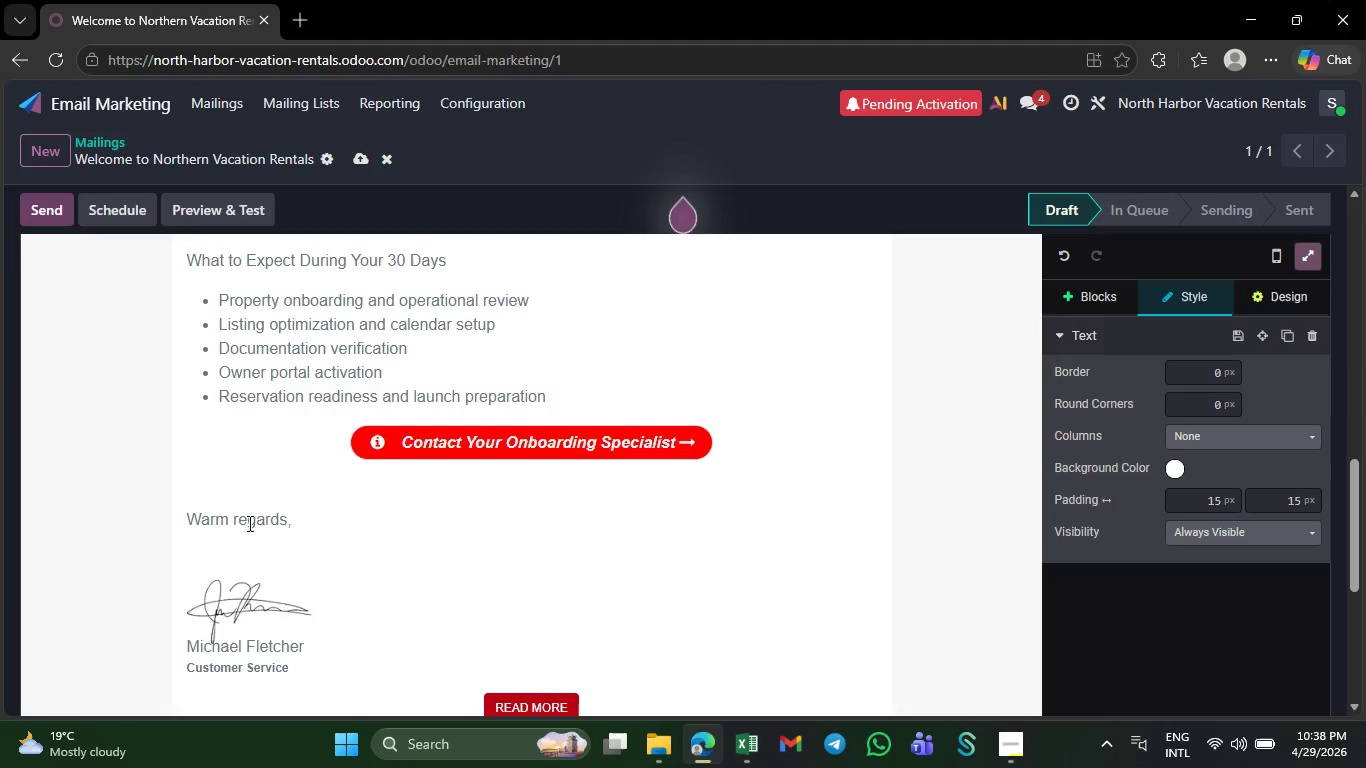 
key(N)
 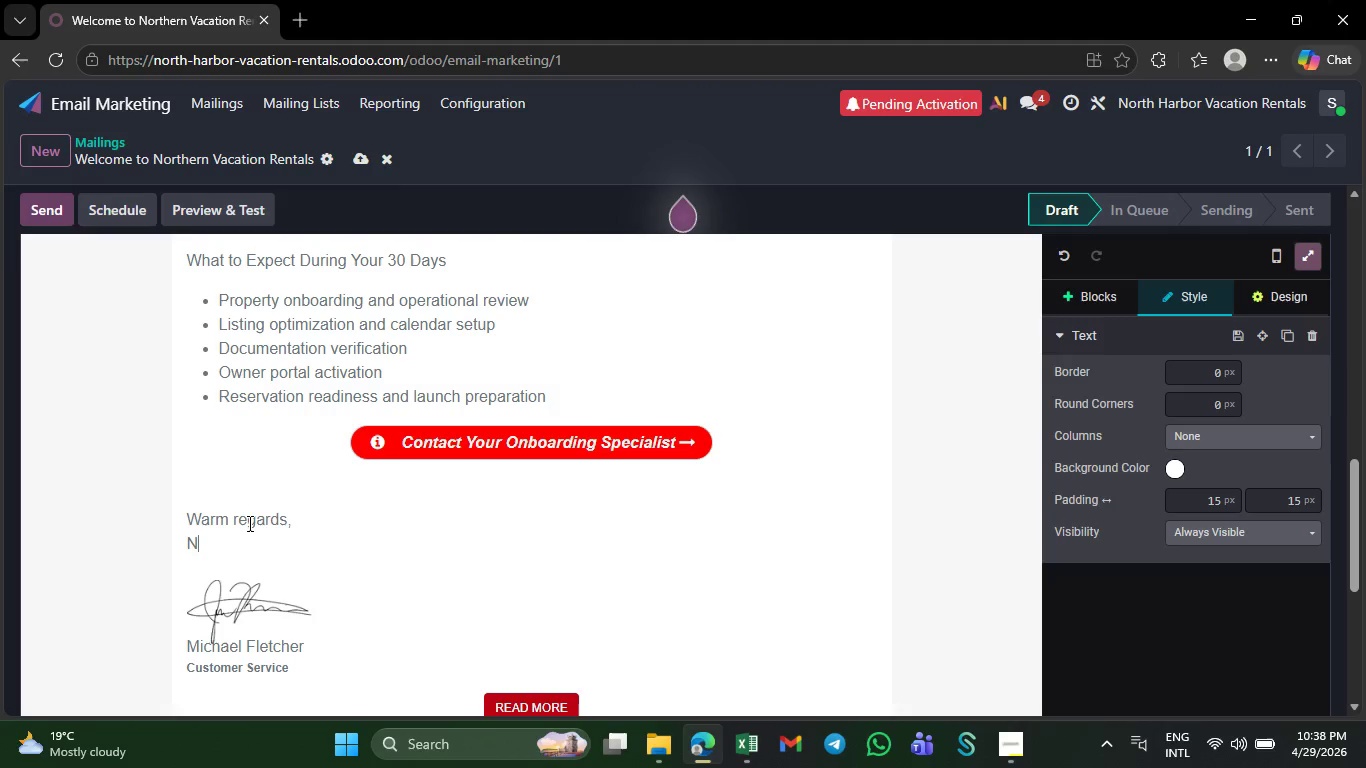 
key(CapsLock)
 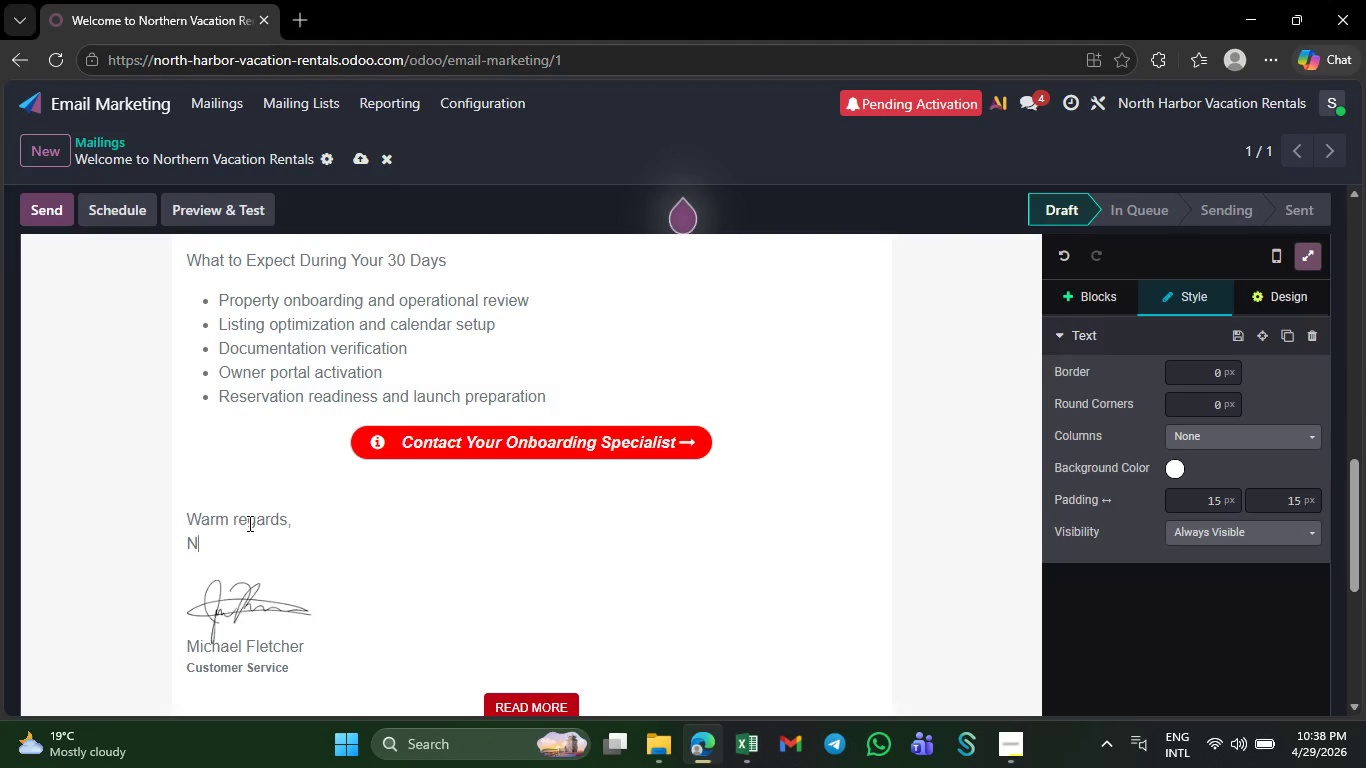 
wait(5.66)
 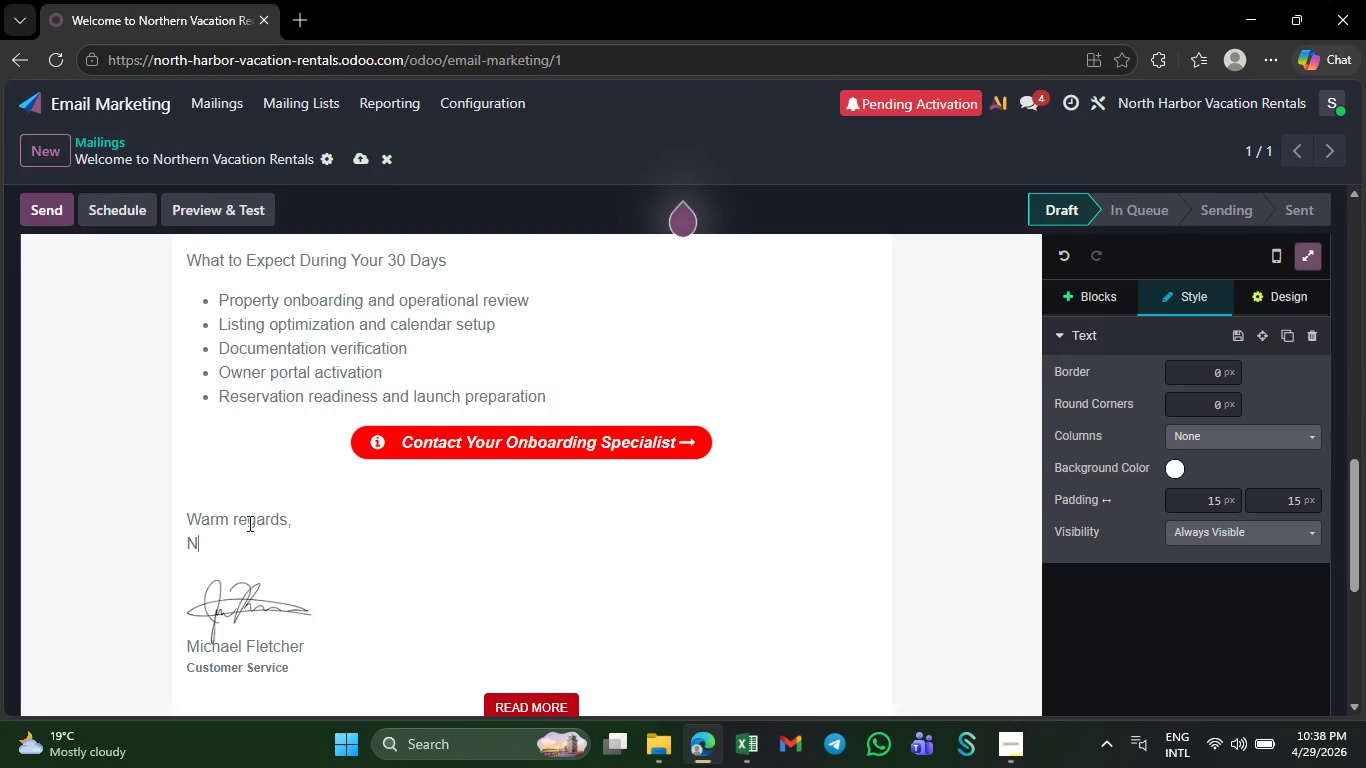 
type(orth Harbor vac)
key(Backspace)
key(Backspace)
key(Backspace)
type(Vacation Rentalsn)
key(Backspace)
key(NumpadEnter)
type(Owner Success Team)
 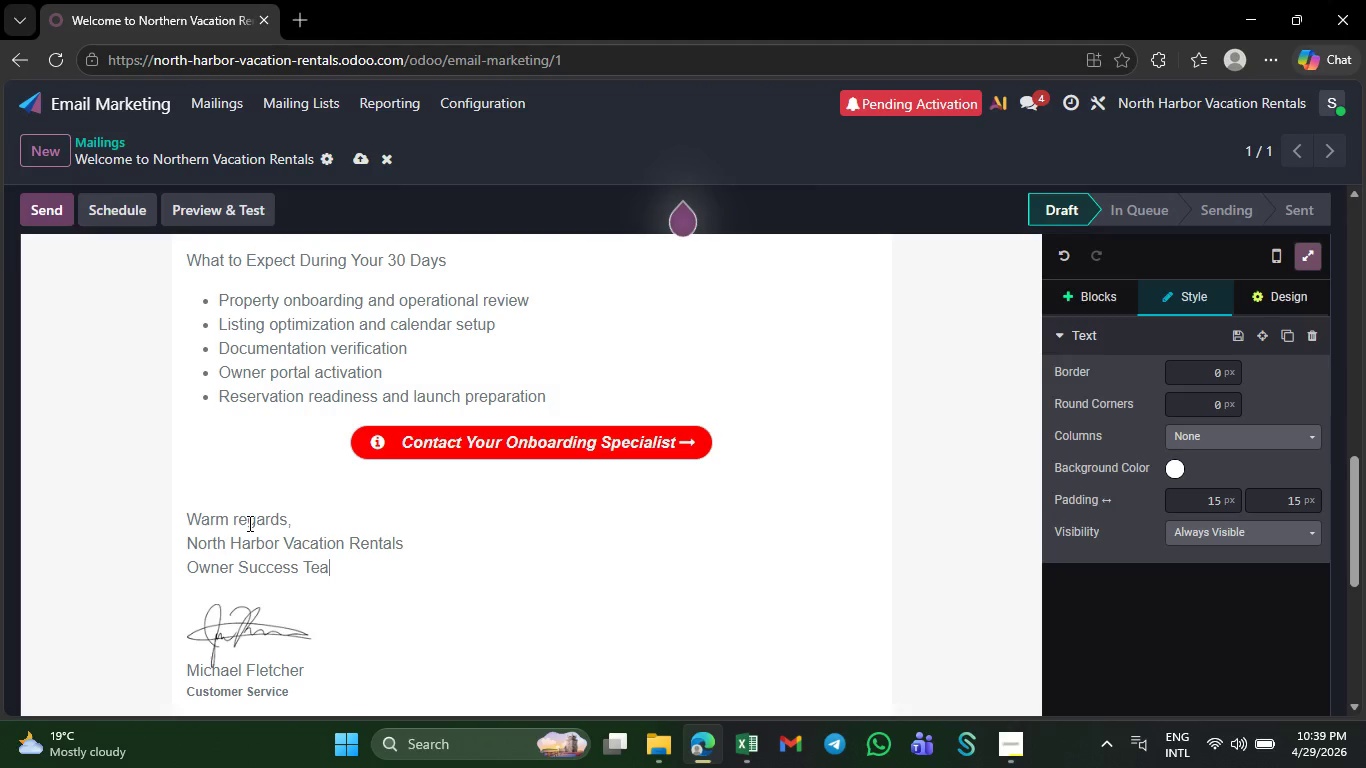 
wait(22.73)
 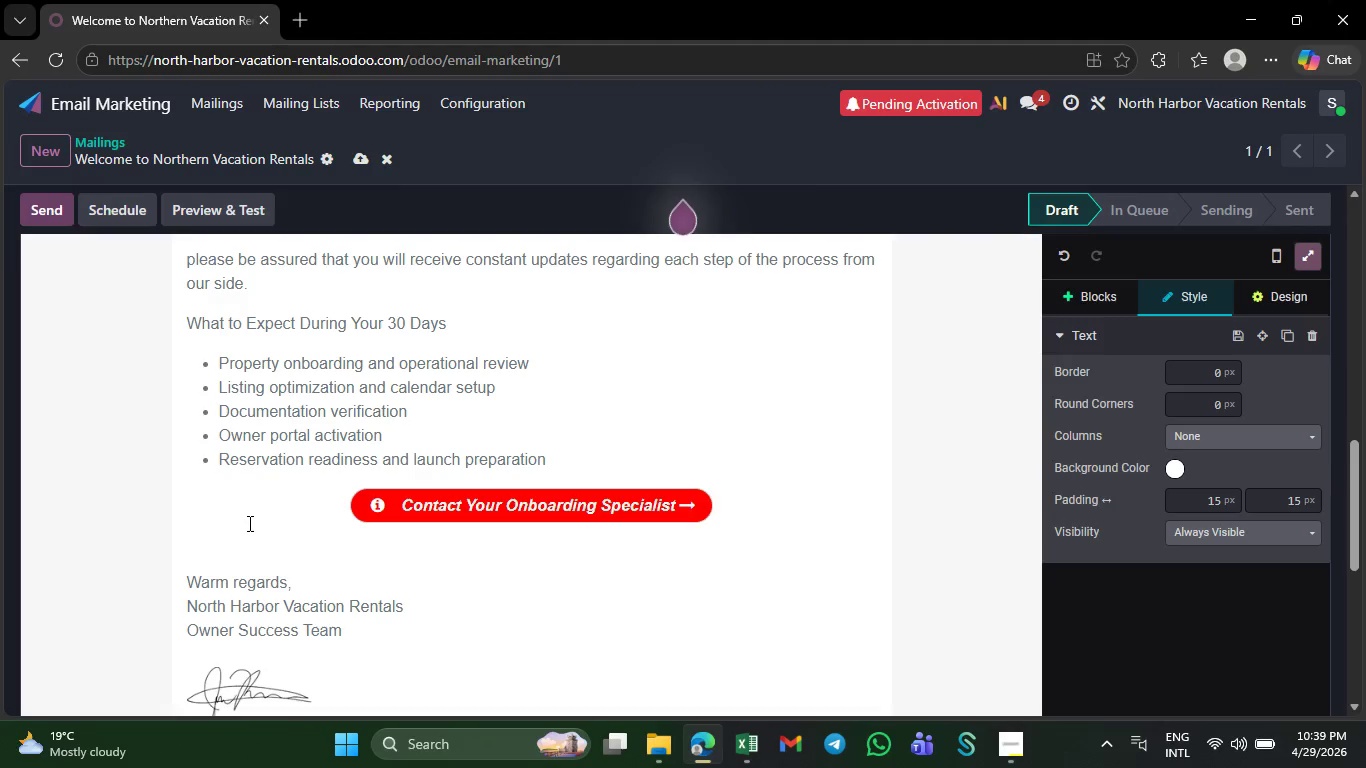 
left_click([228, 216])
 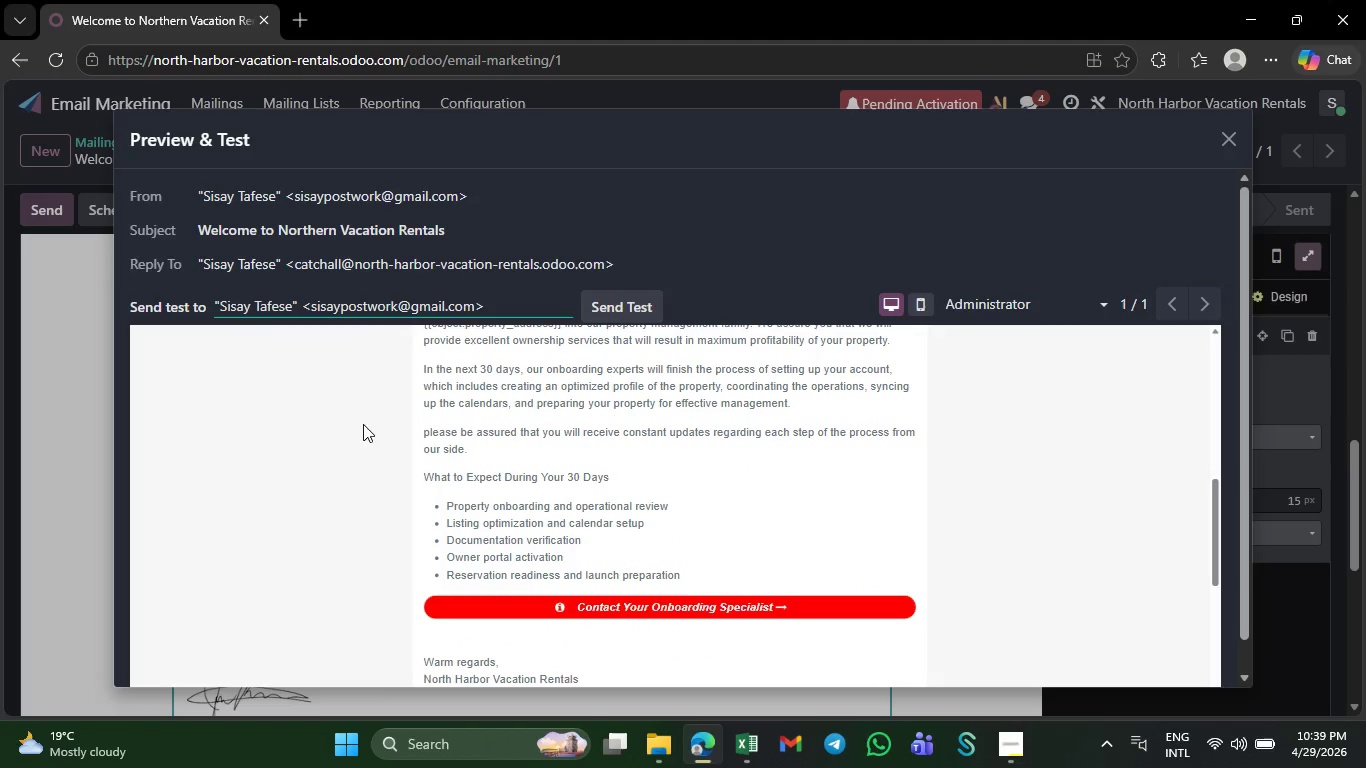 
wait(16.48)
 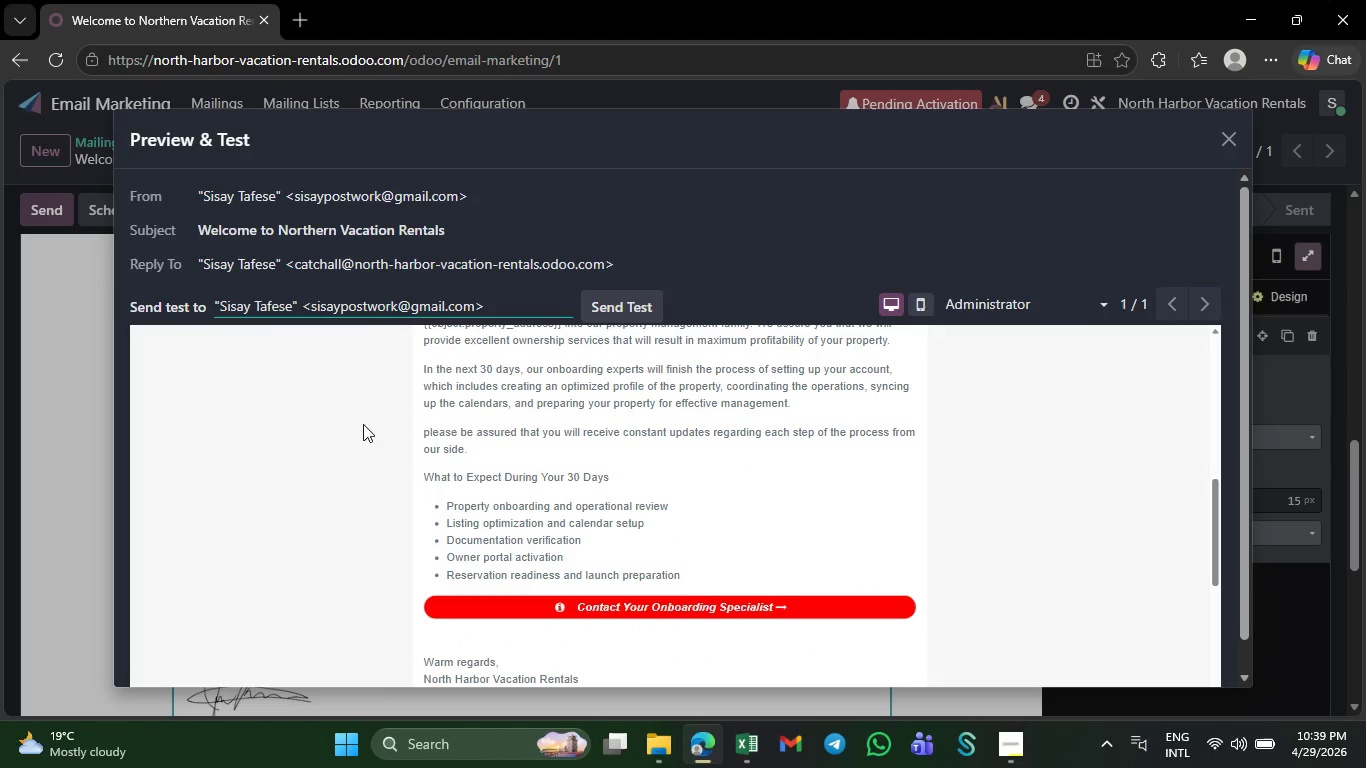 
left_click([1222, 133])
 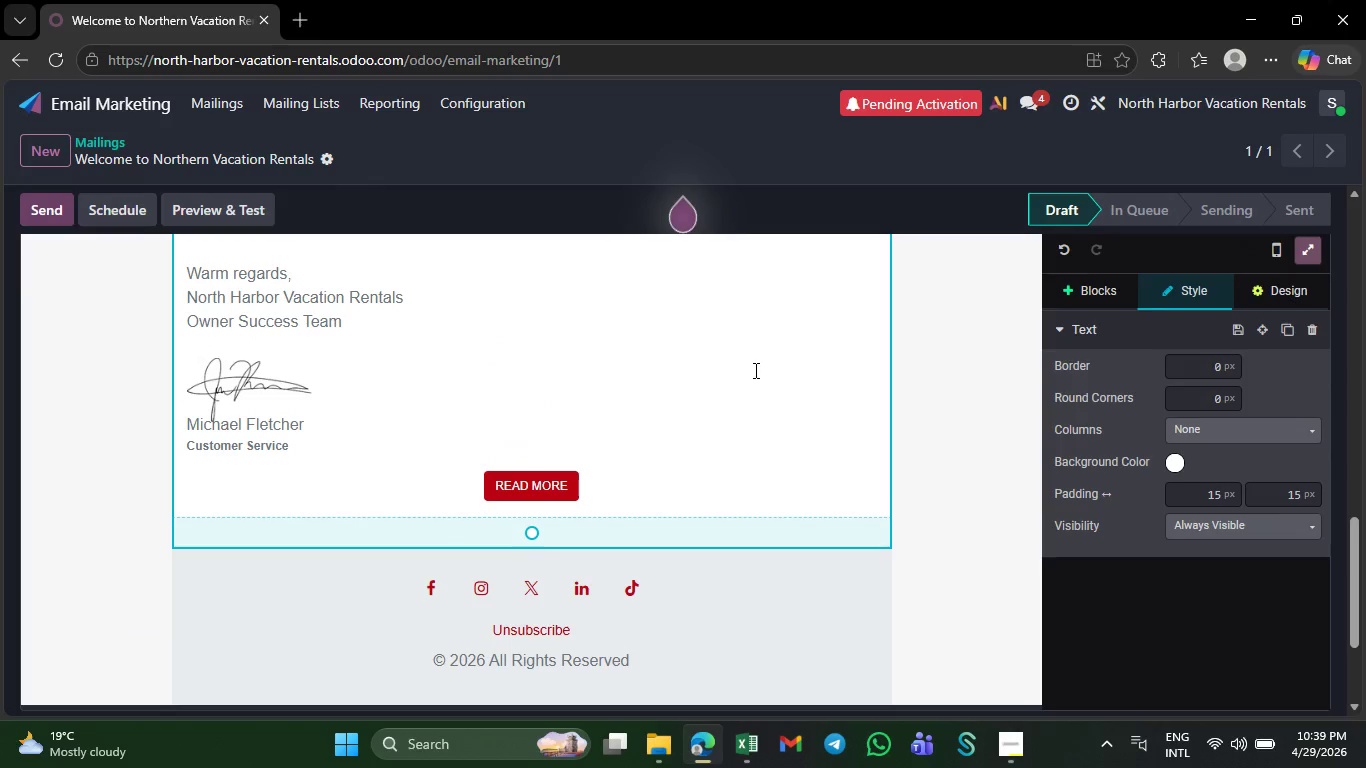 
left_click_drag(start_coordinate=[335, 453], to_coordinate=[192, 358])
 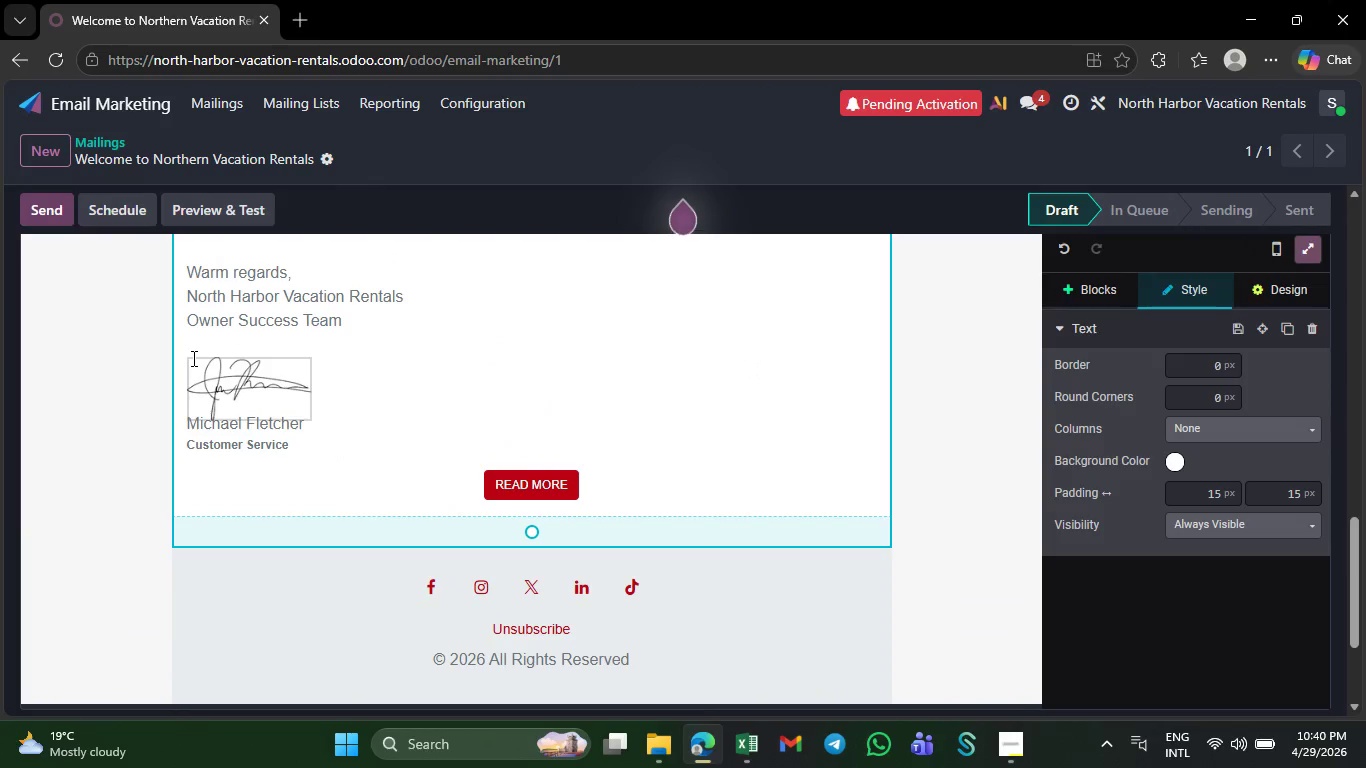 
key(Backspace)
 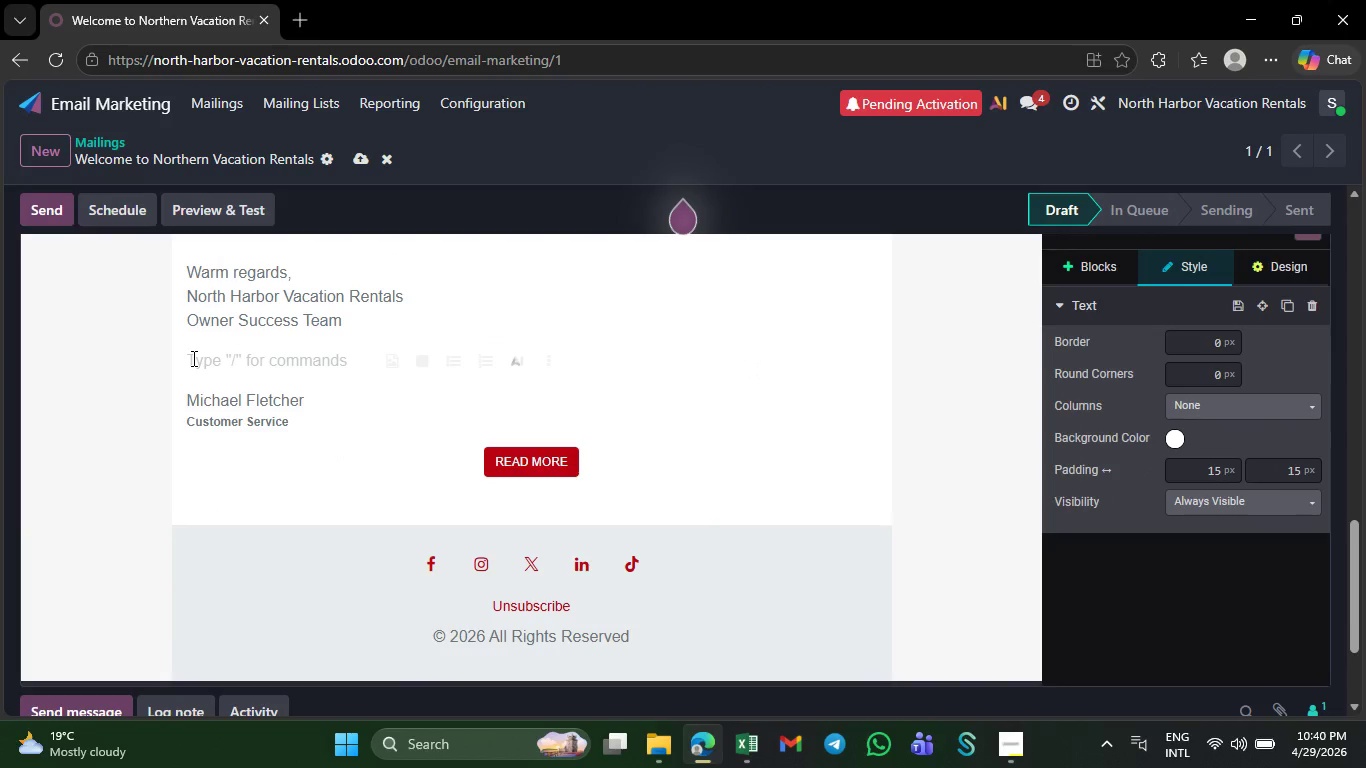 
left_click_drag(start_coordinate=[289, 427], to_coordinate=[182, 394])
 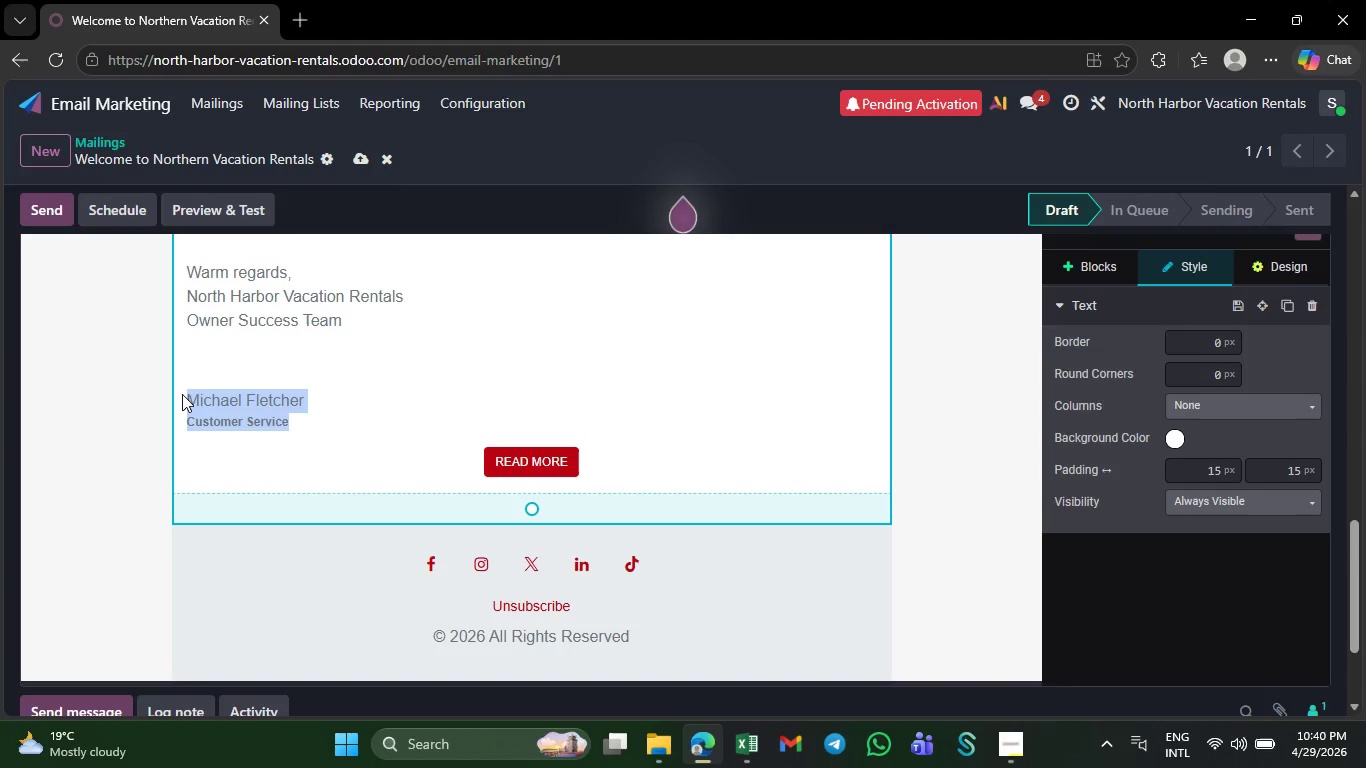 
key(Backspace)
 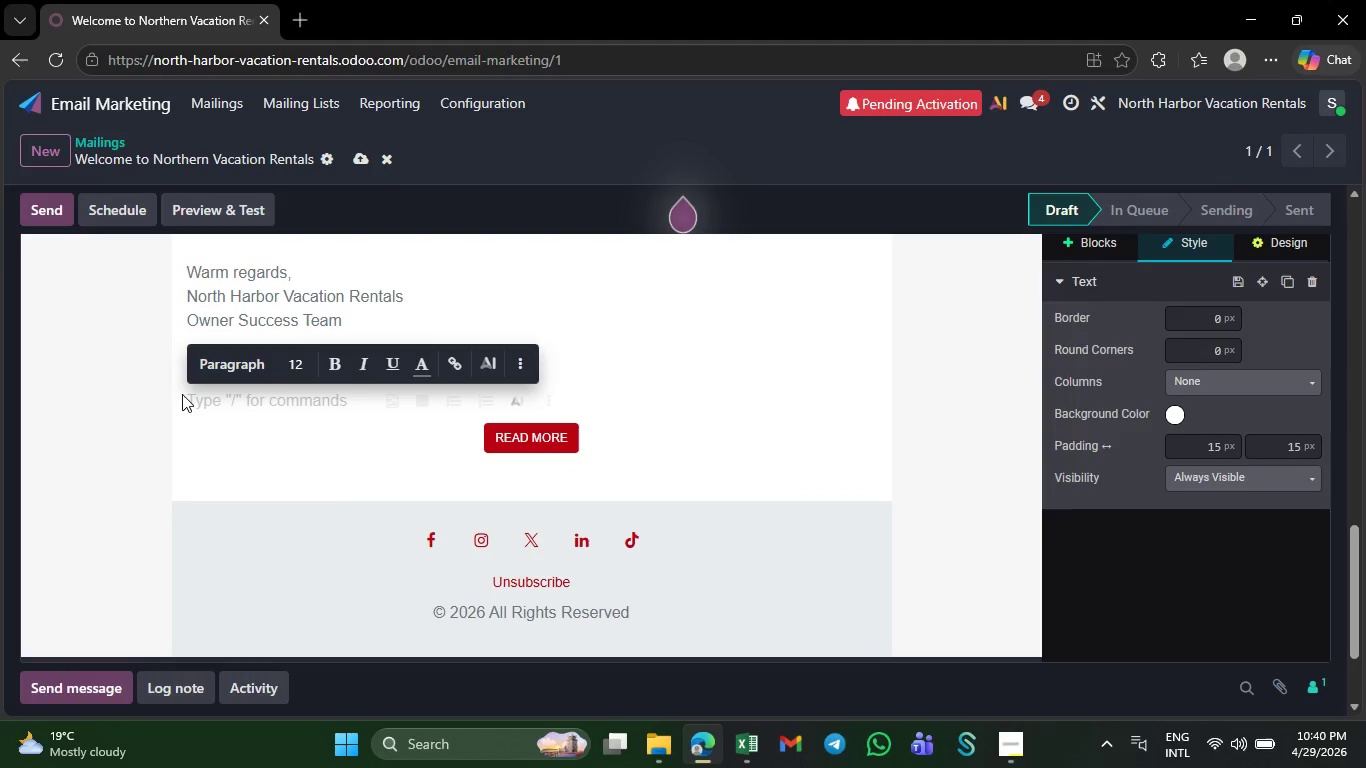 
key(Backspace)
 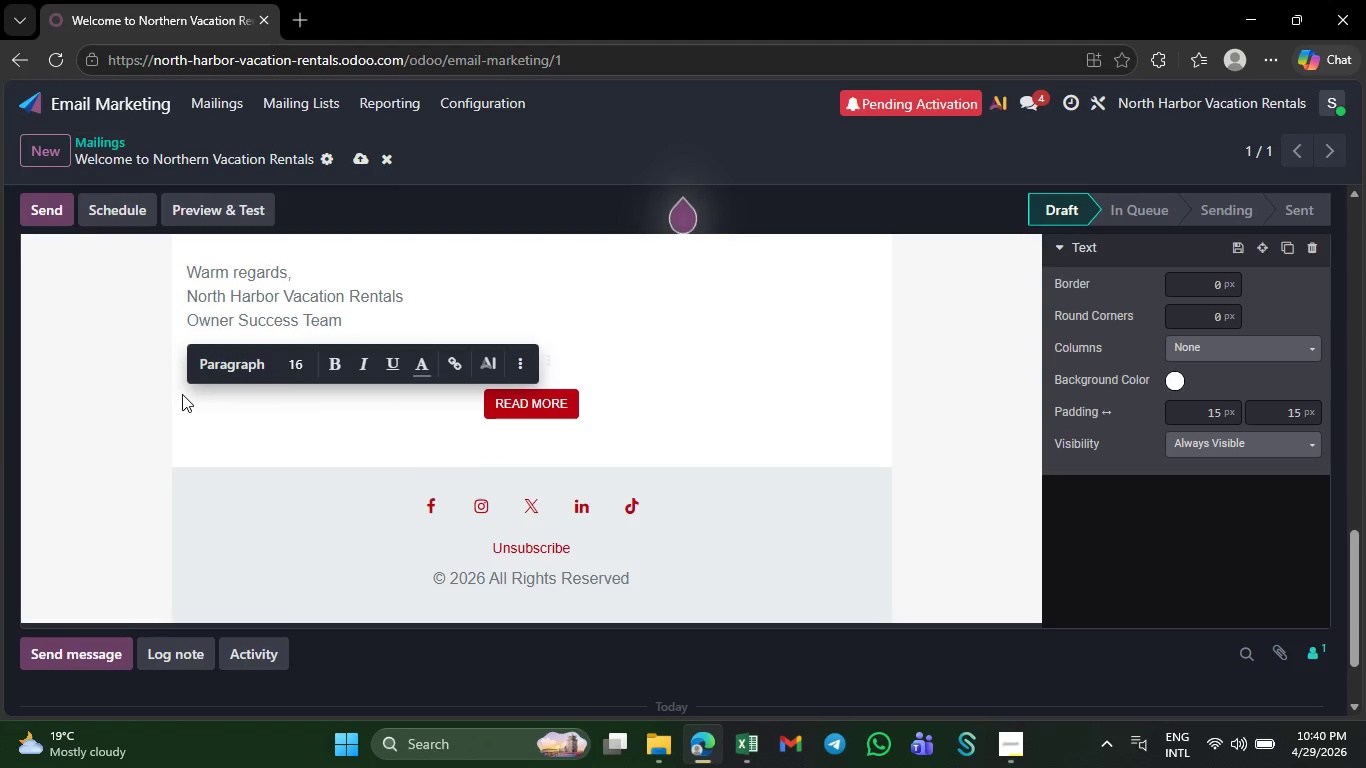 
key(Backspace)
 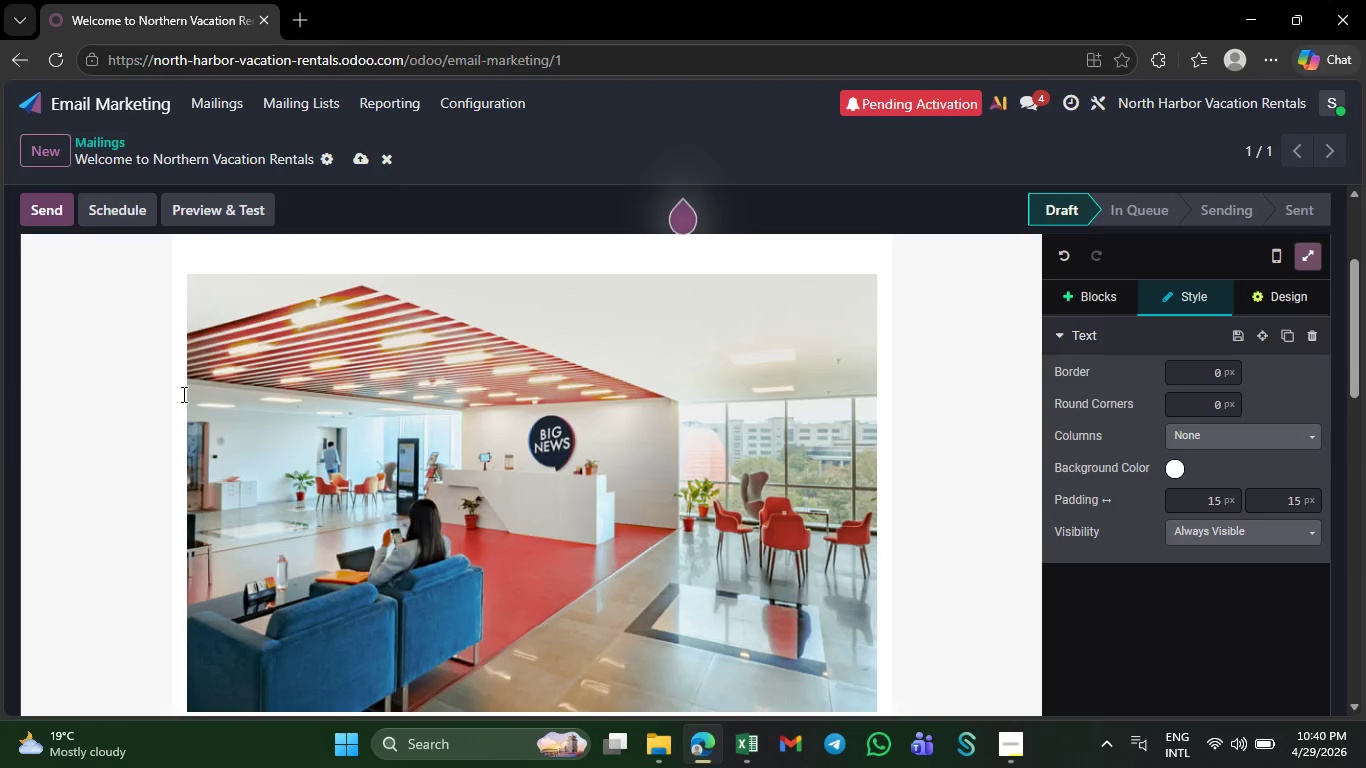 
wait(50.45)
 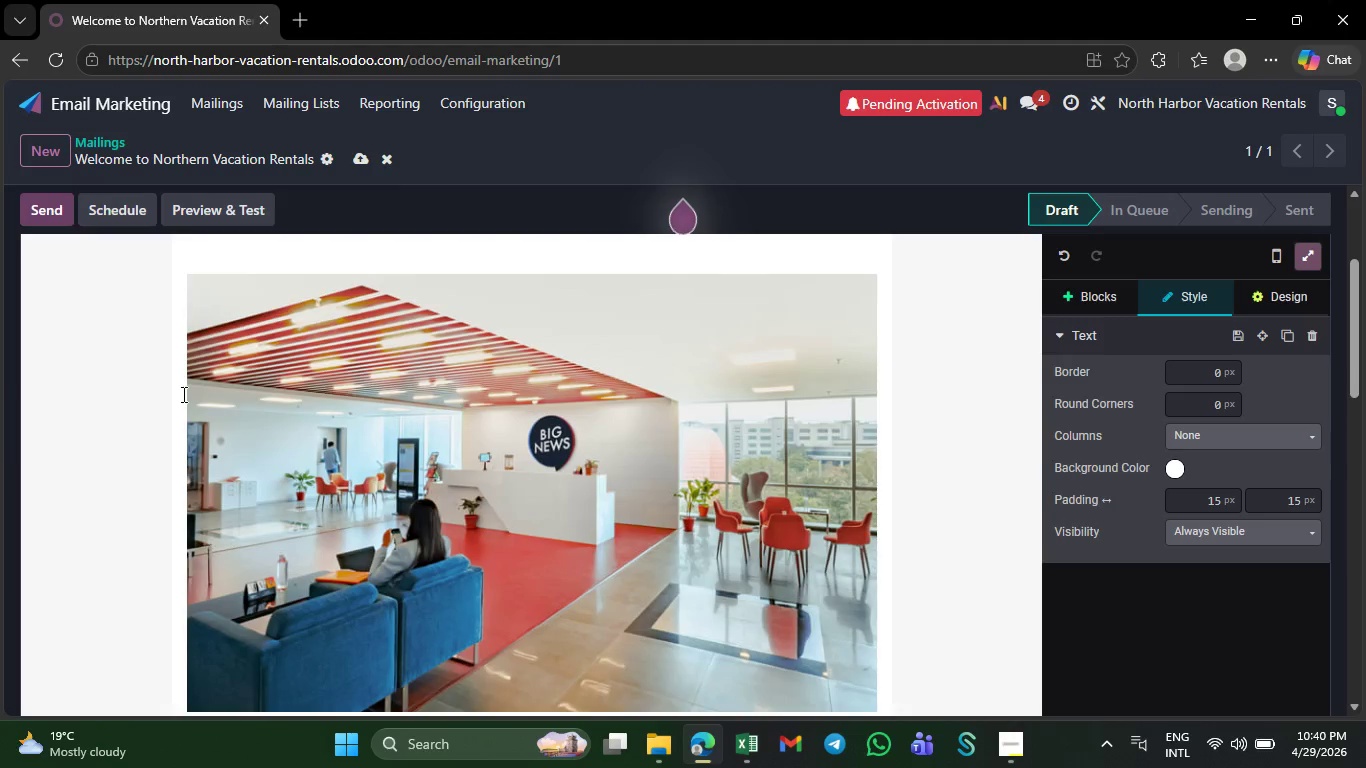 
double_click([401, 377])
 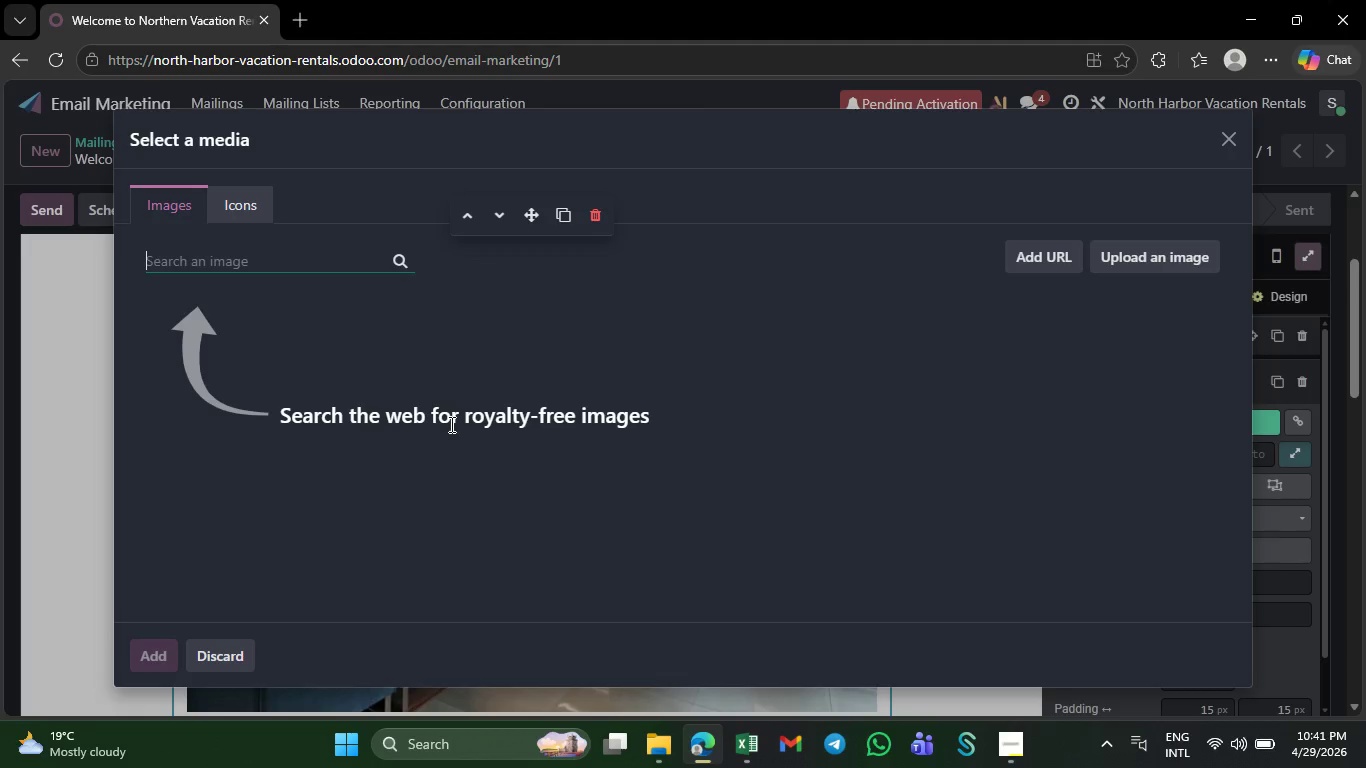 
wait(8.52)
 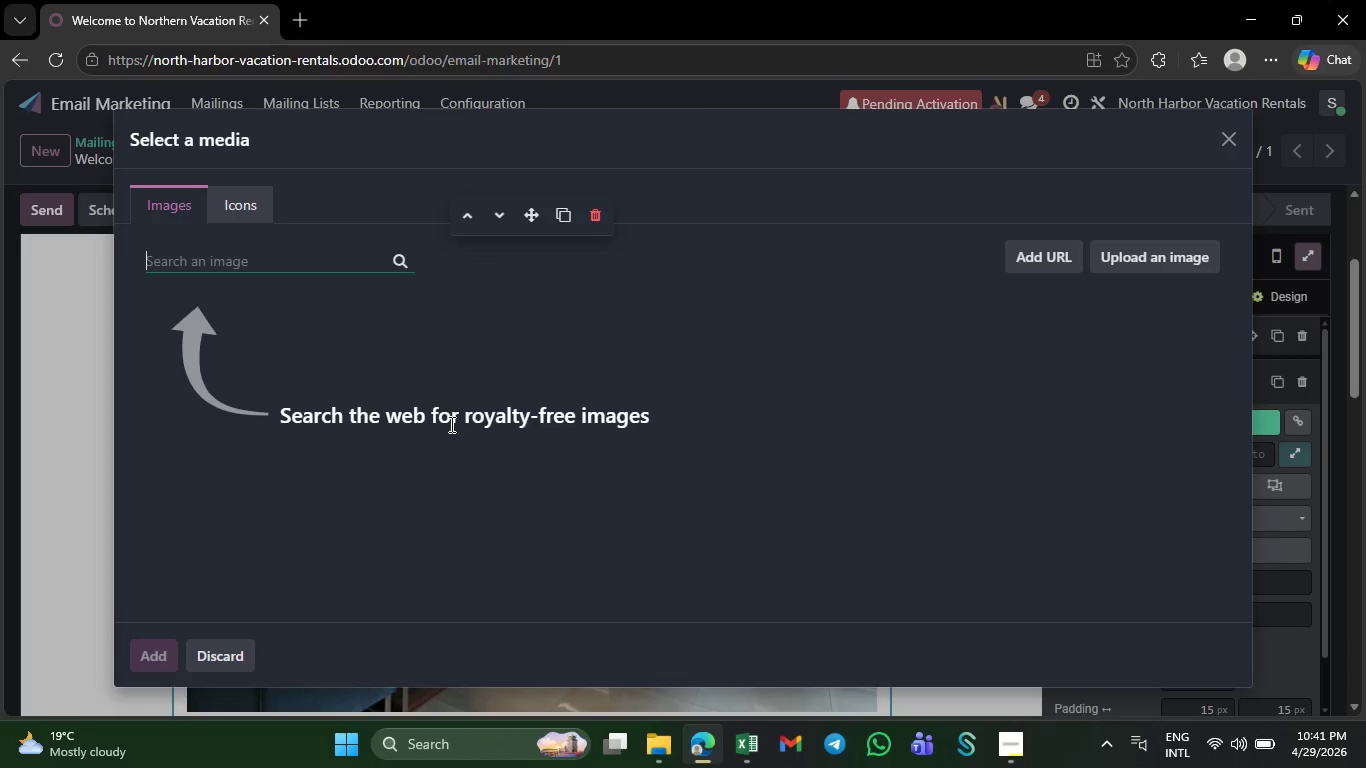 
type(luxury vacation rental interior)
 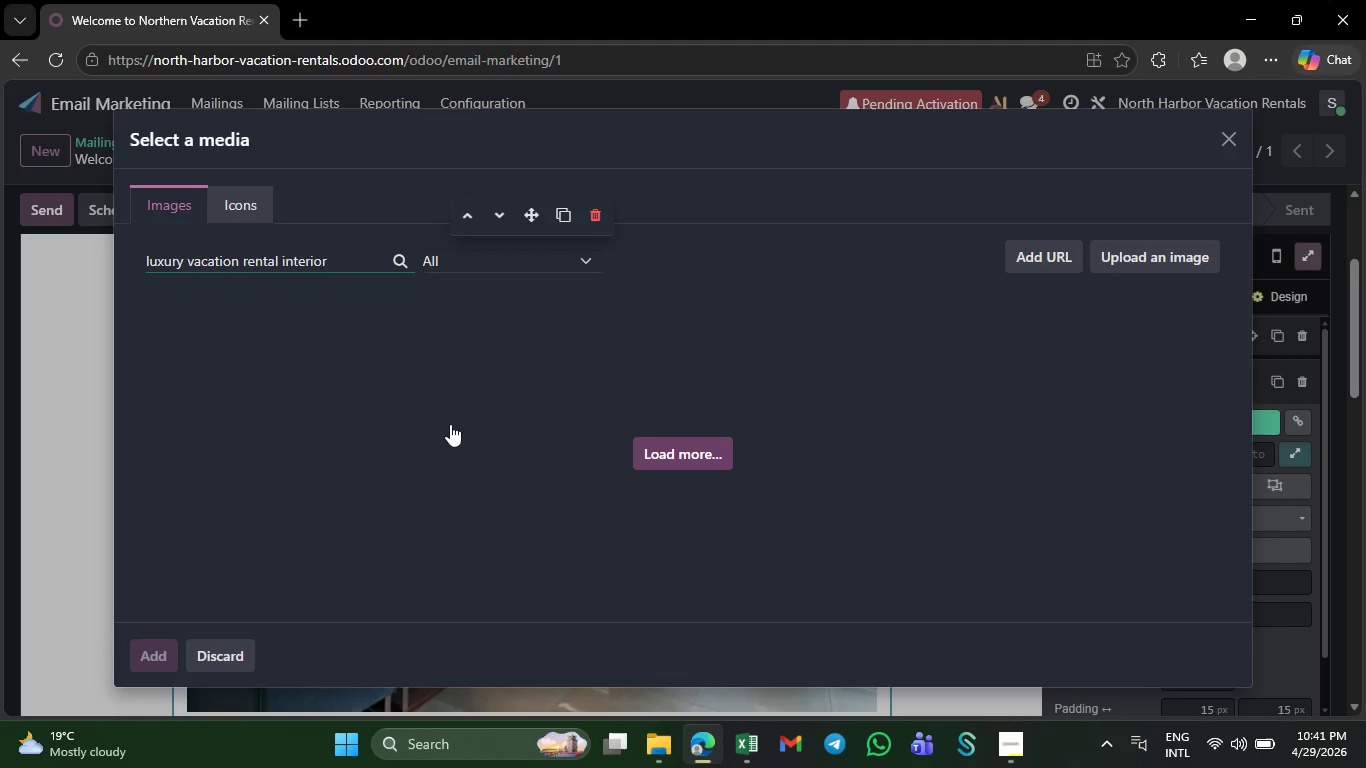 
wait(17.7)
 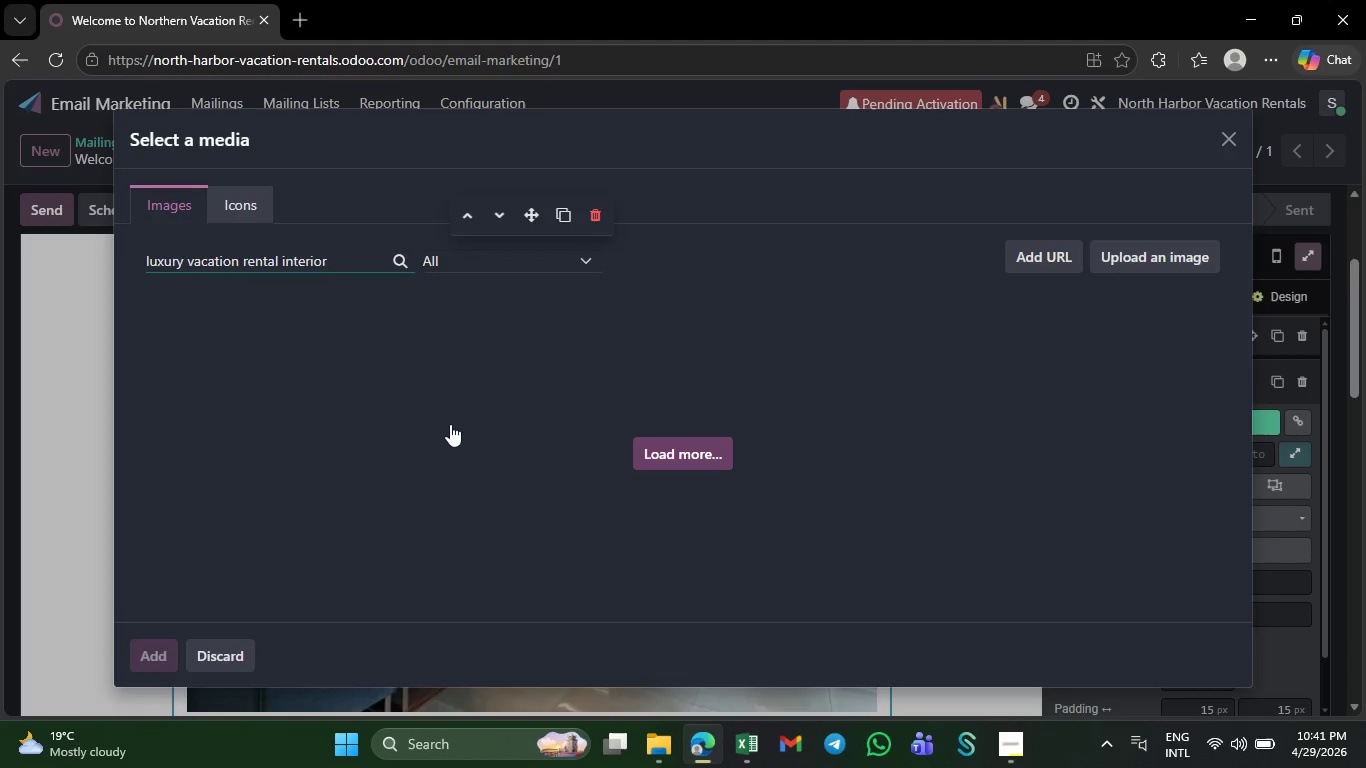 
left_click([367, 260])
 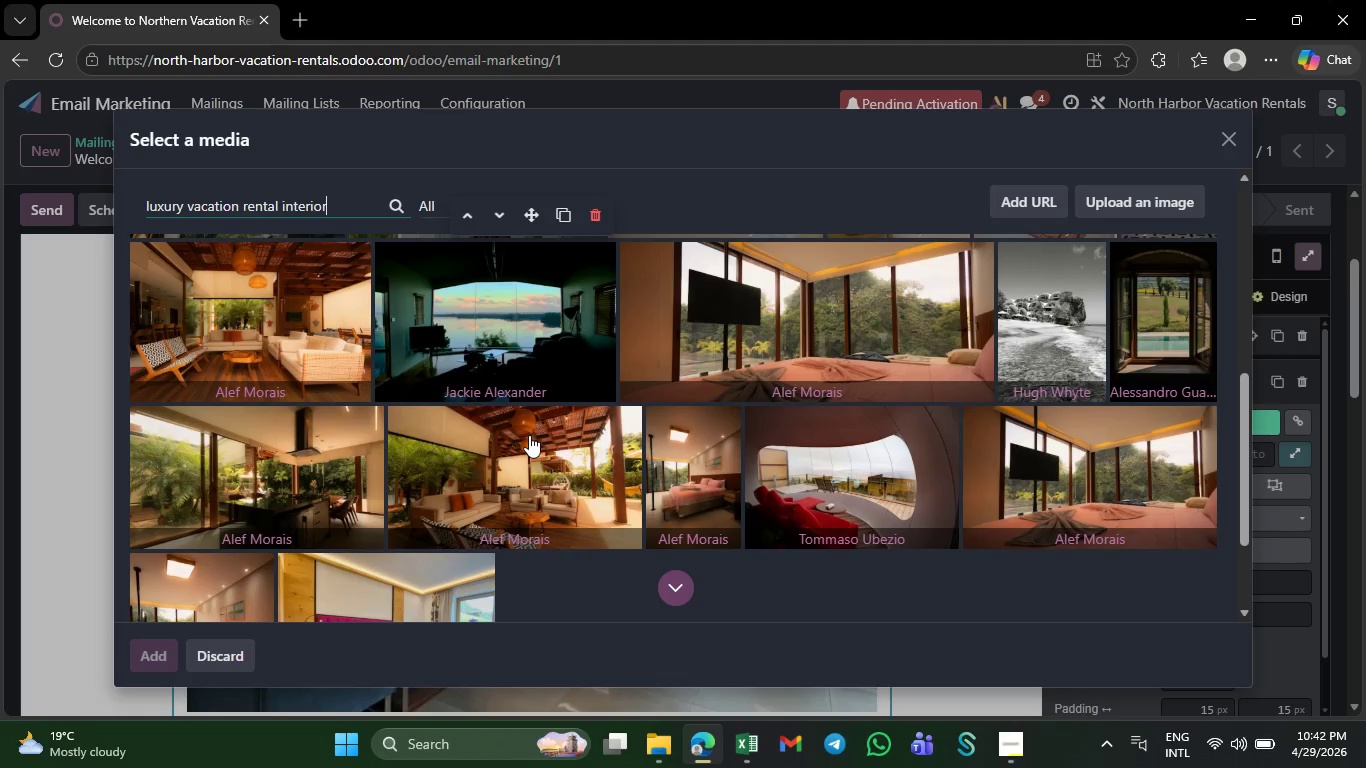 
wait(59.48)
 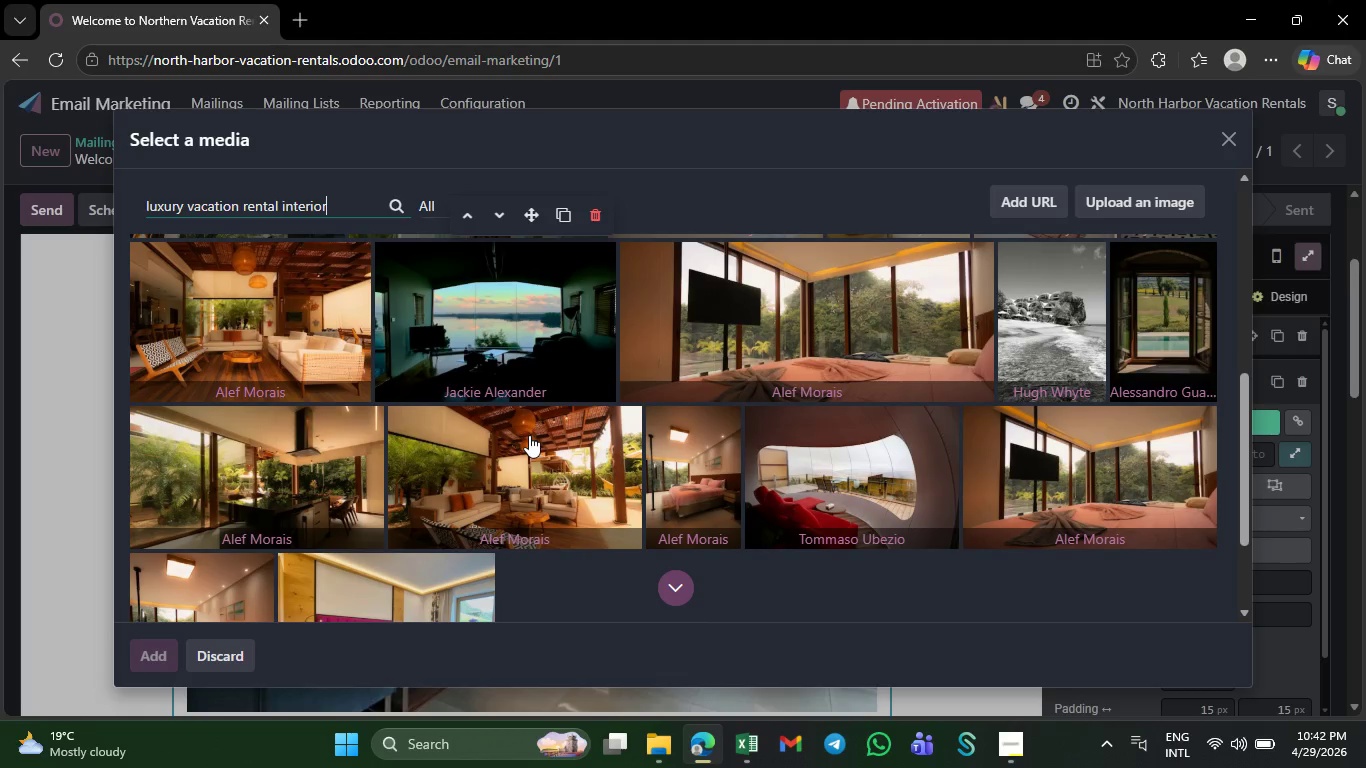 
left_click([529, 435])
 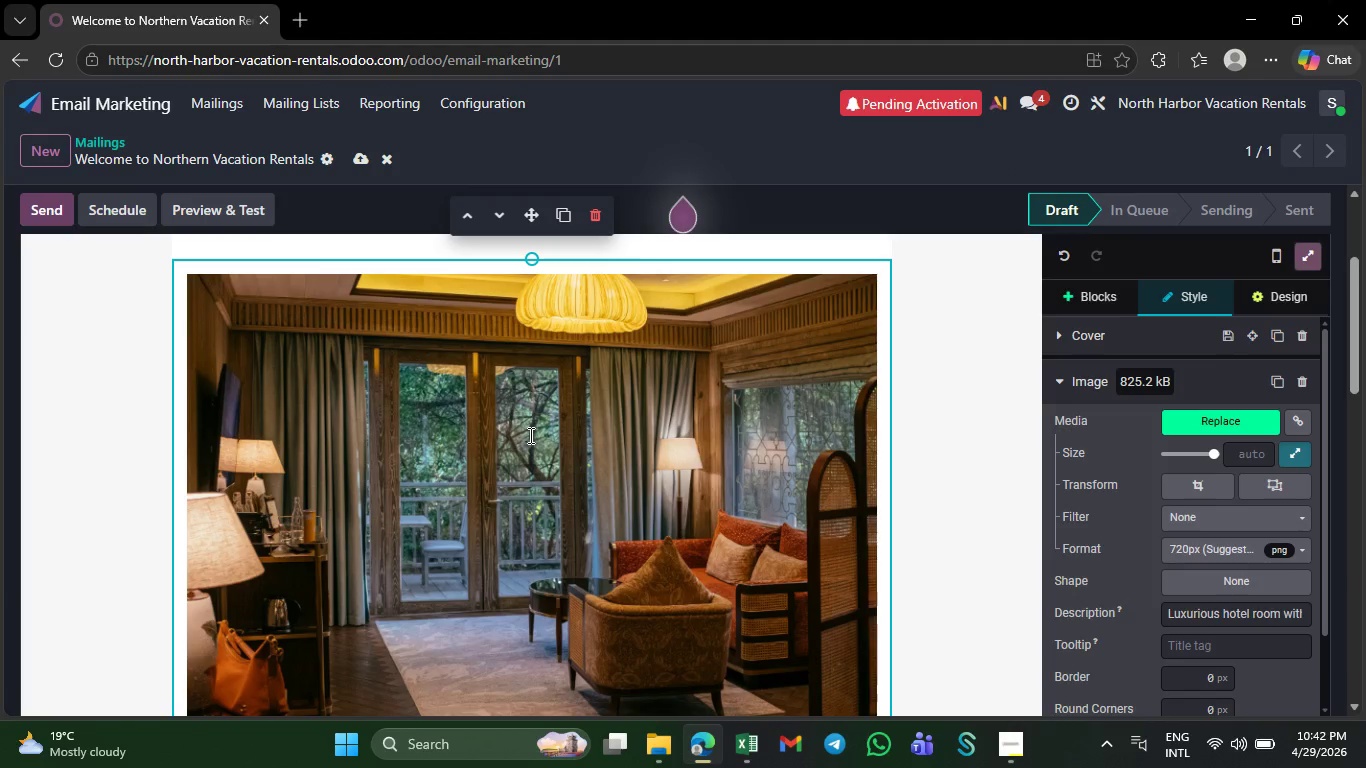 
wait(16.0)
 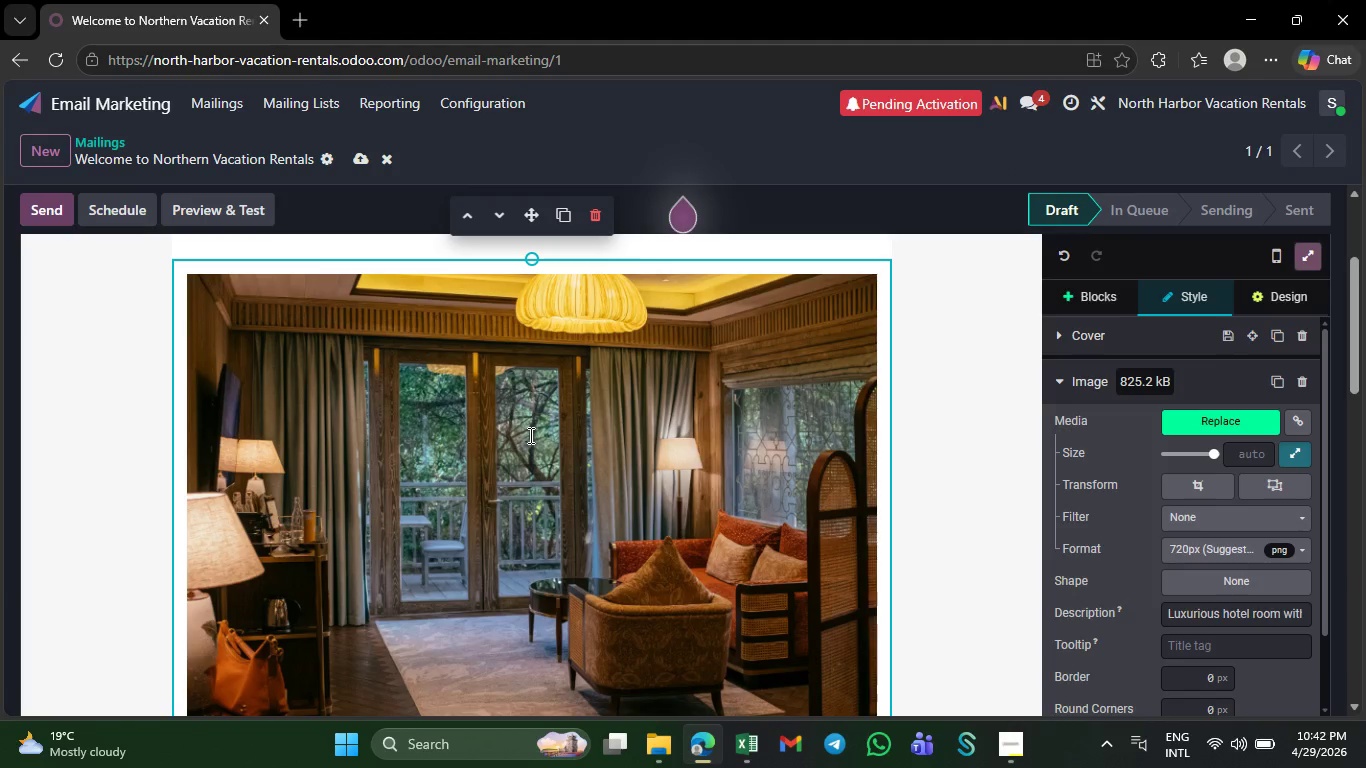 
left_click([1197, 482])
 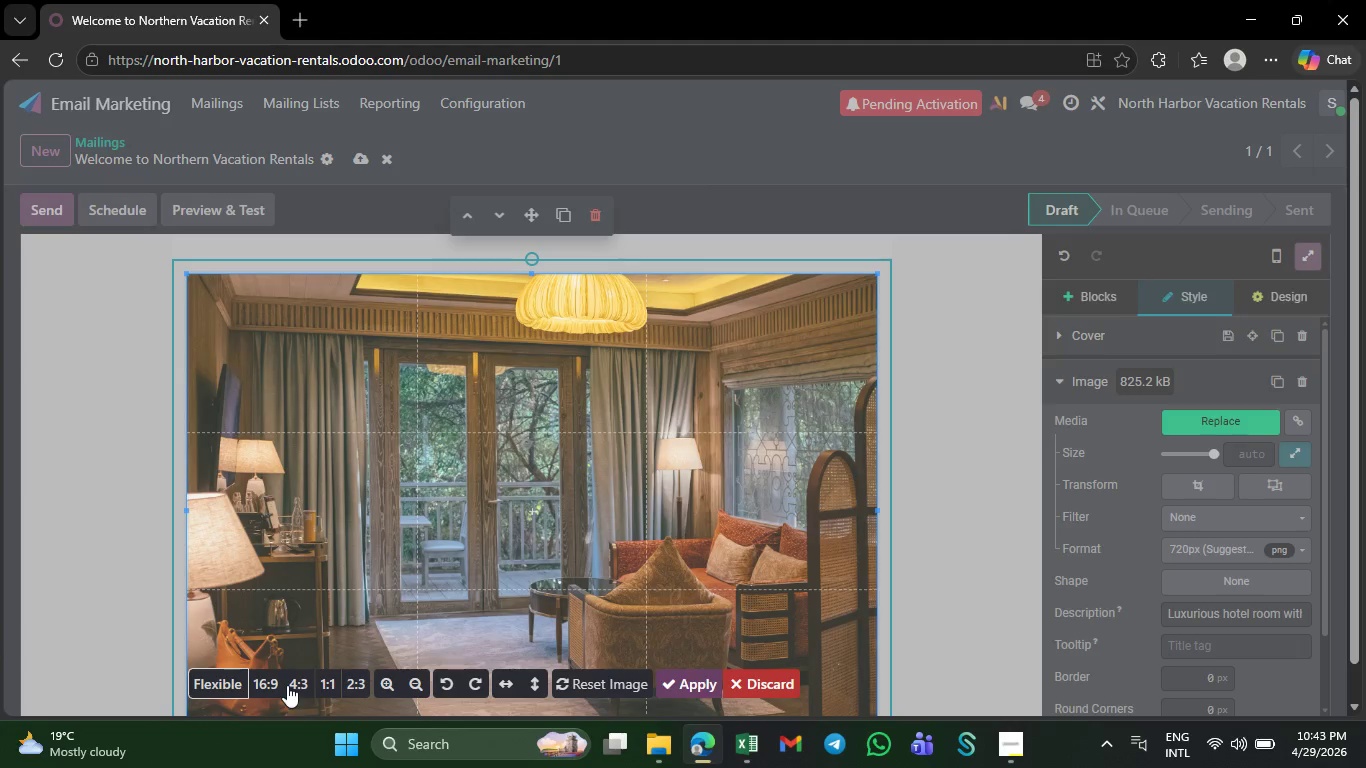 
left_click([259, 681])
 